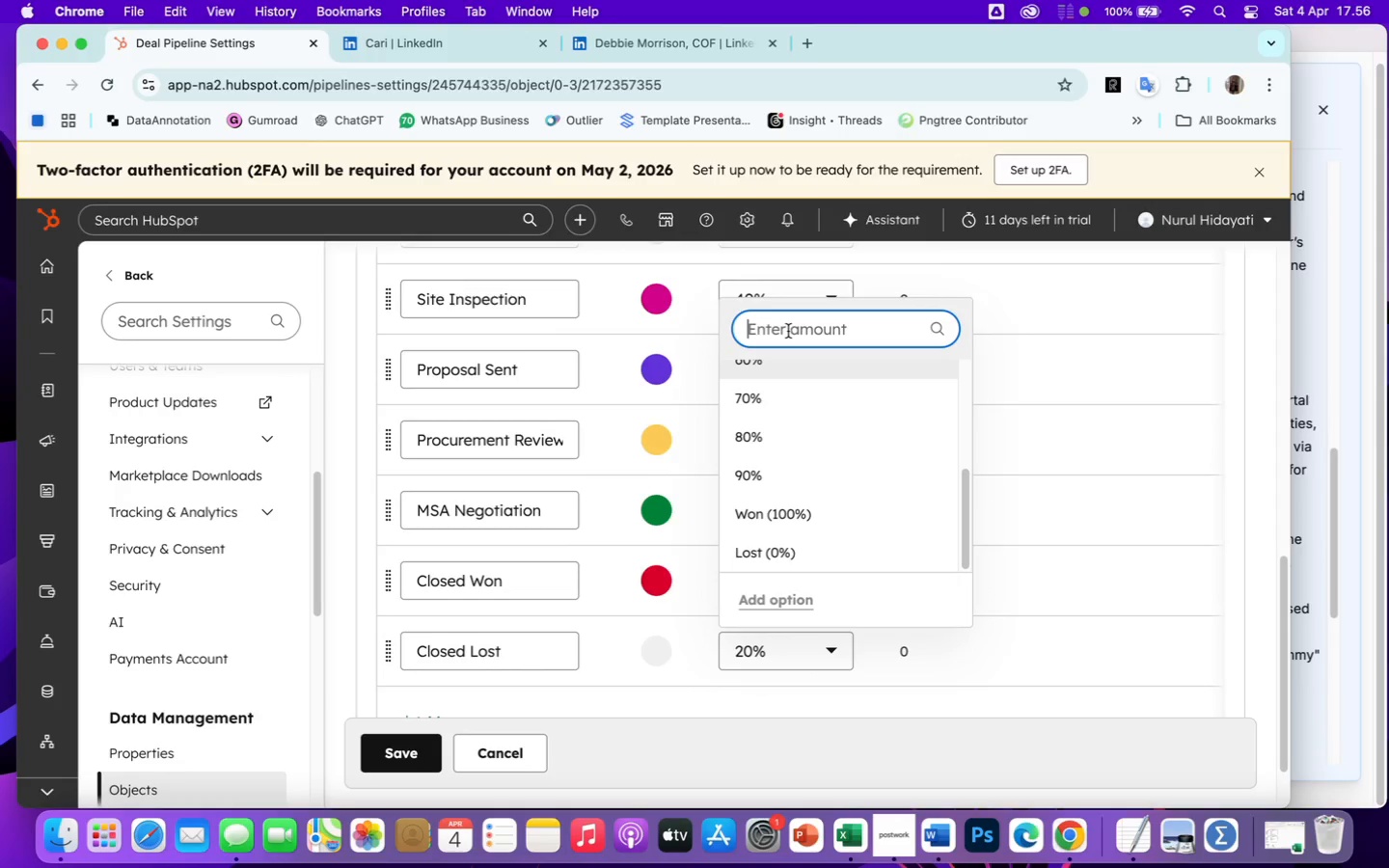 
key(0)
 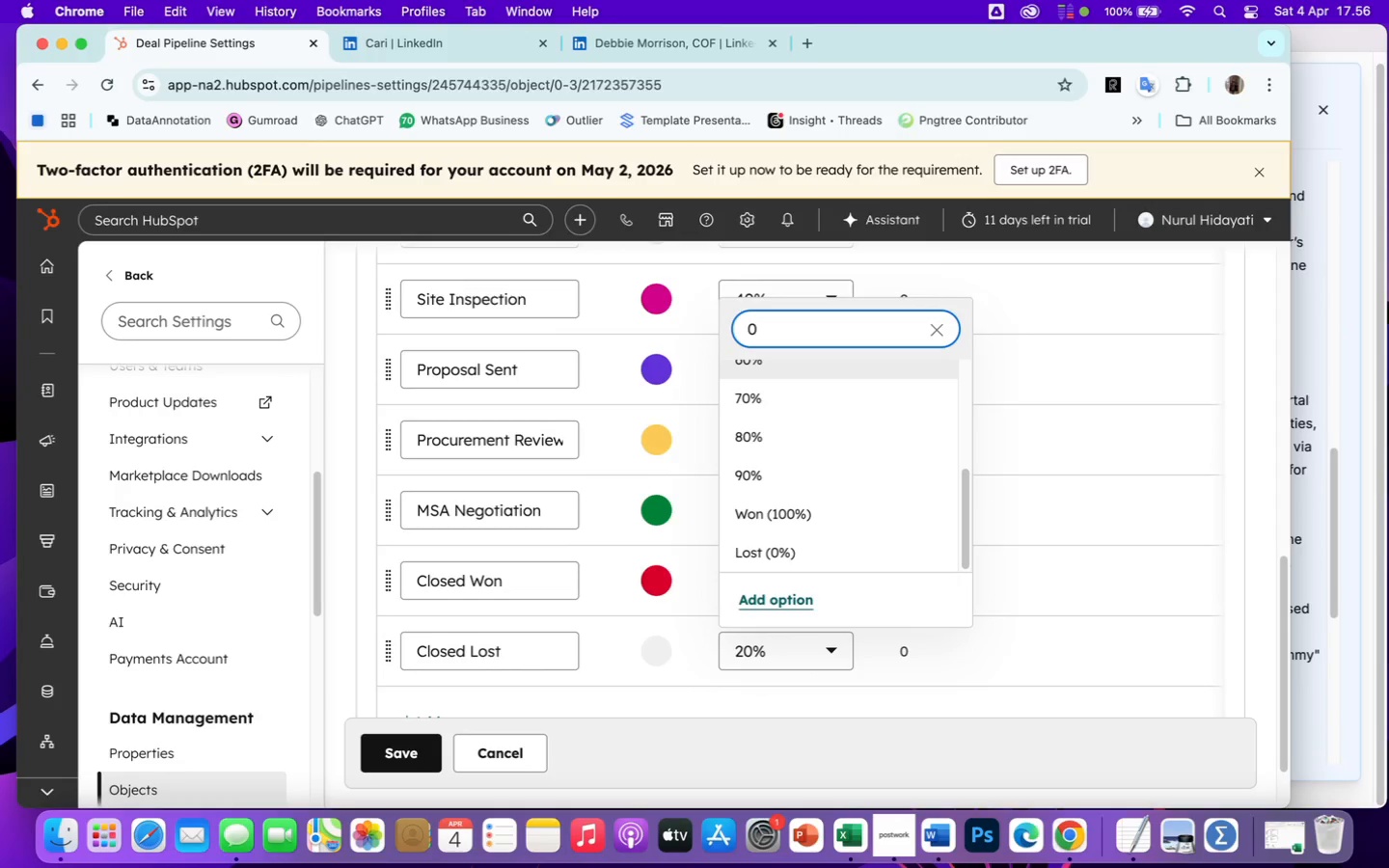 
key(Shift+ShiftLeft)
 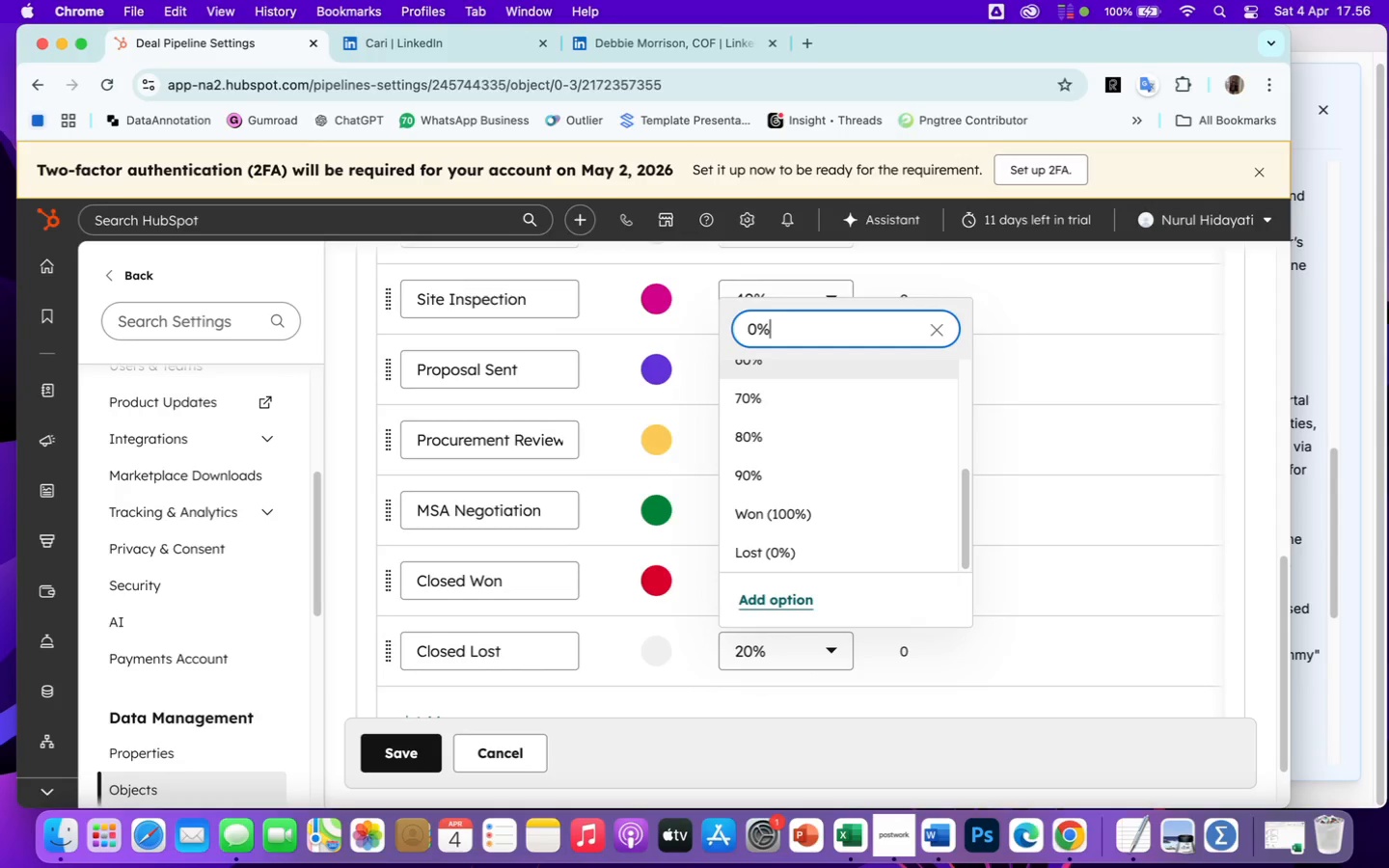 
key(Shift+5)
 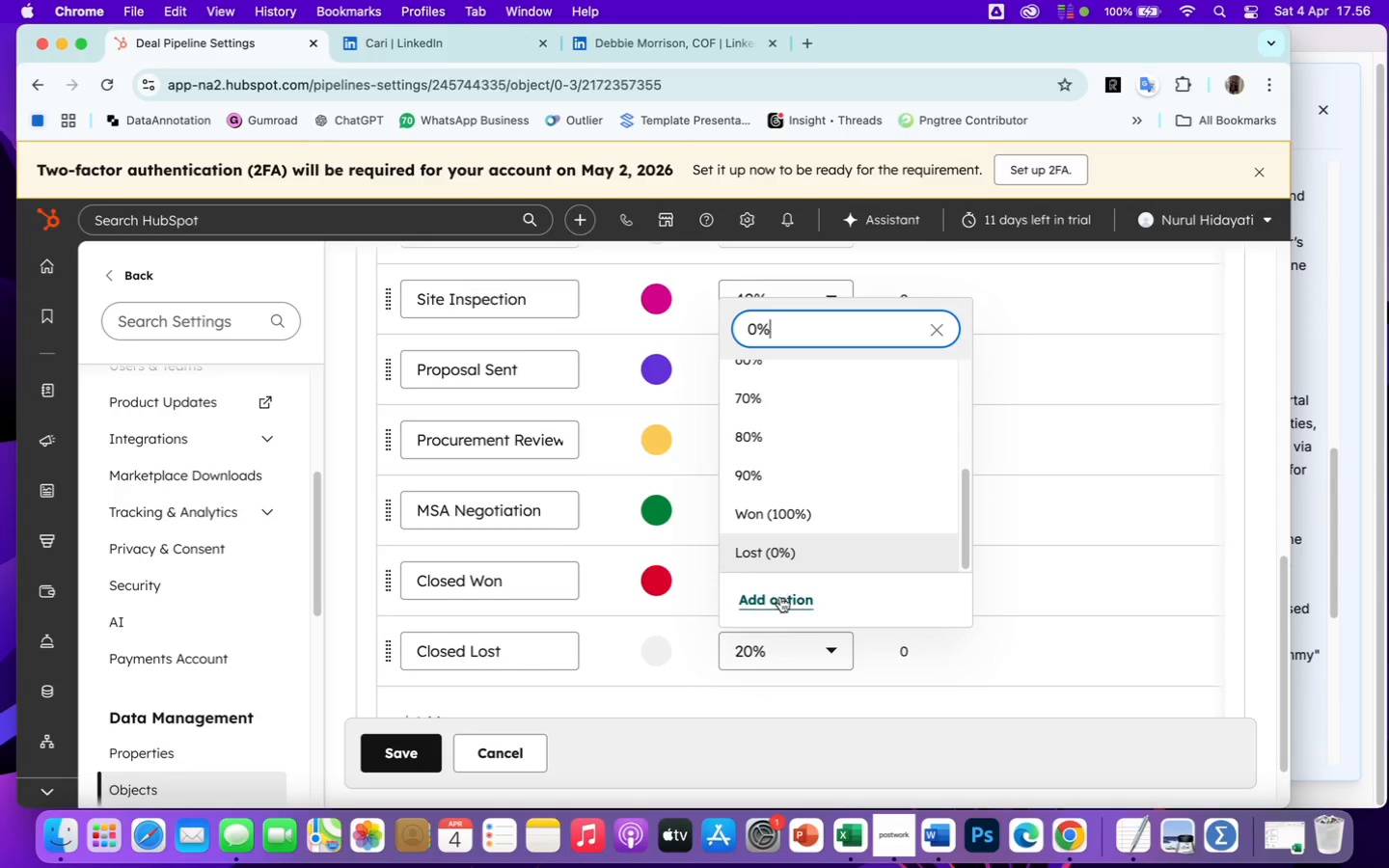 
left_click([781, 599])
 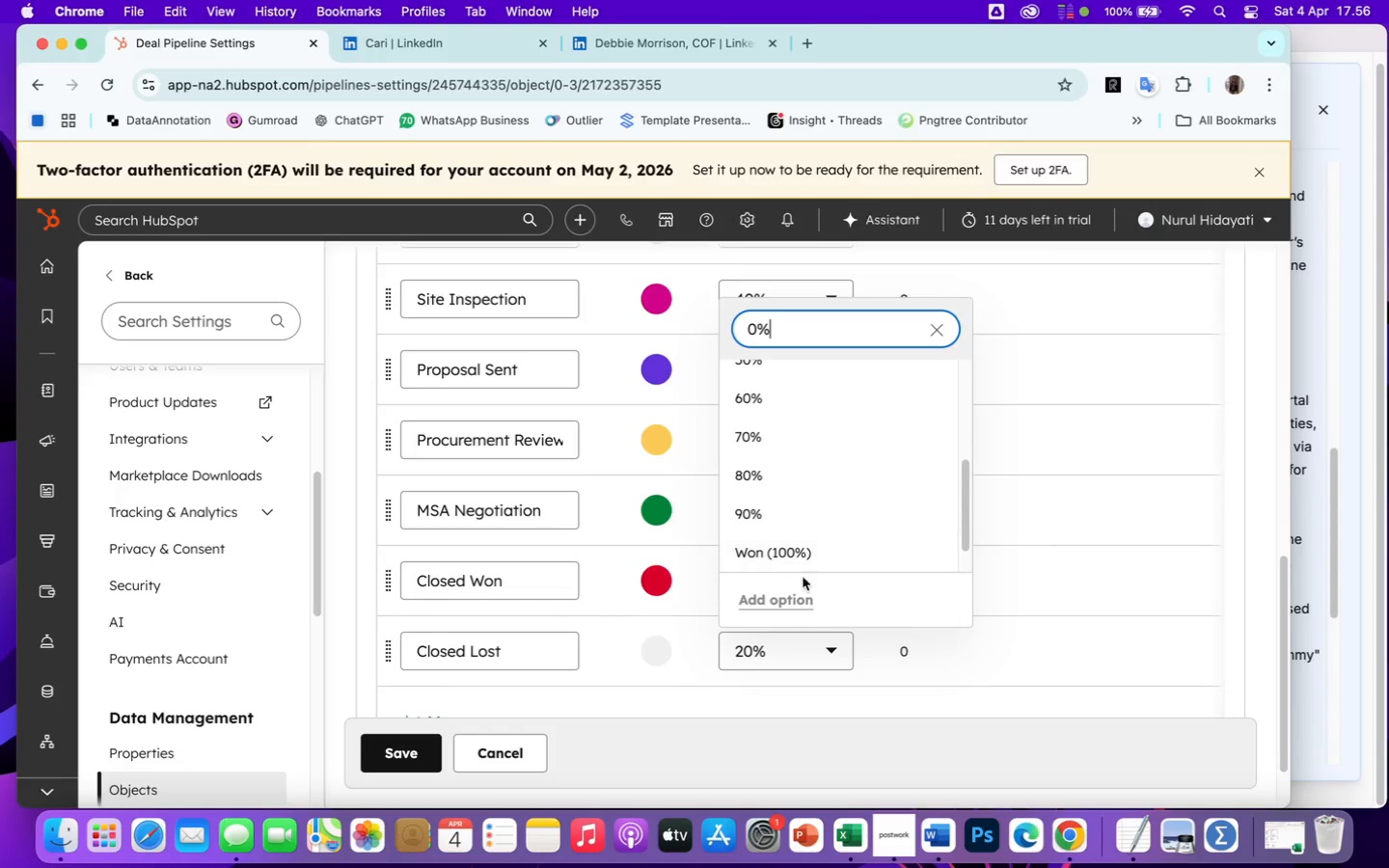 
left_click([792, 596])
 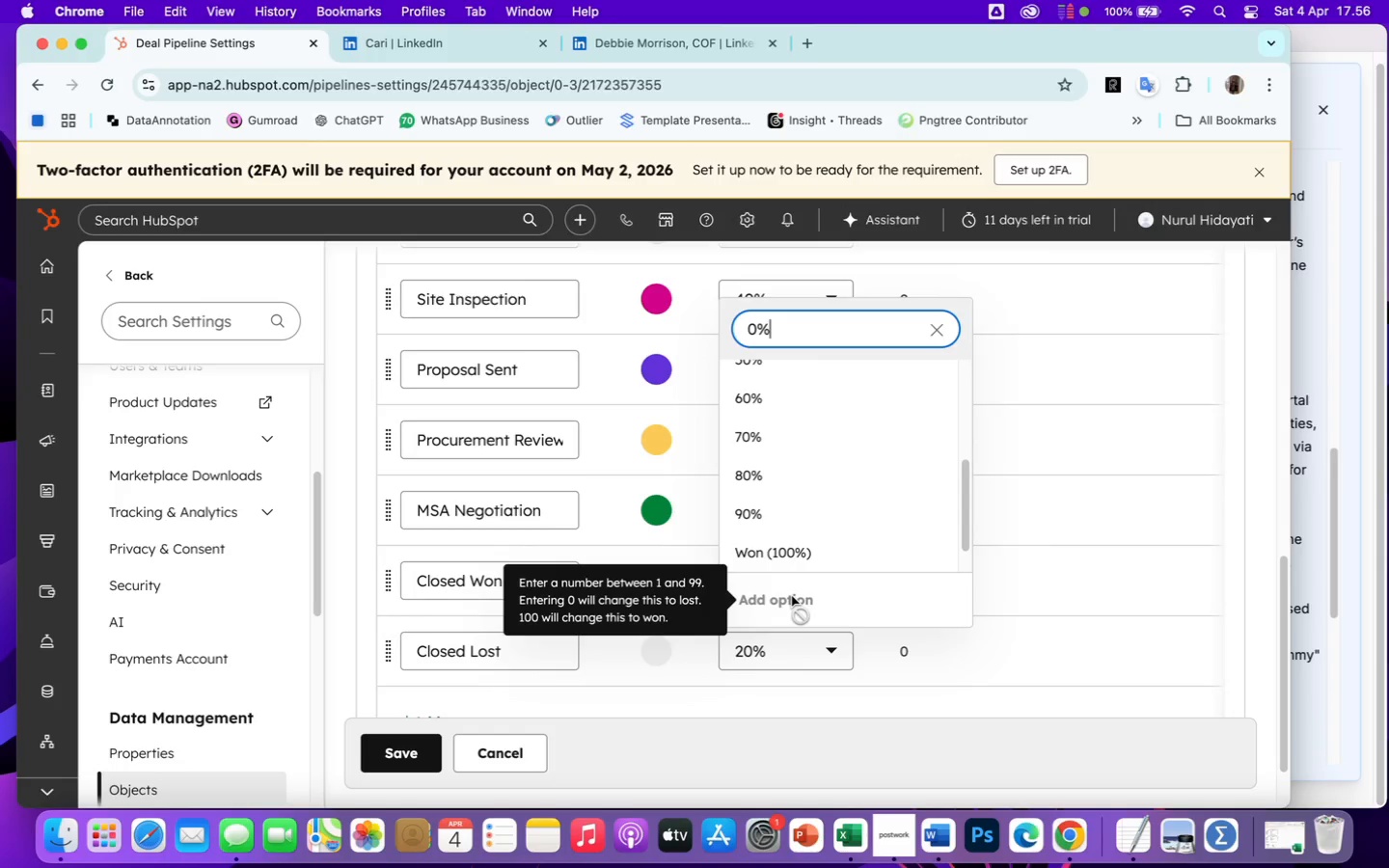 
mouse_move([833, 621])
 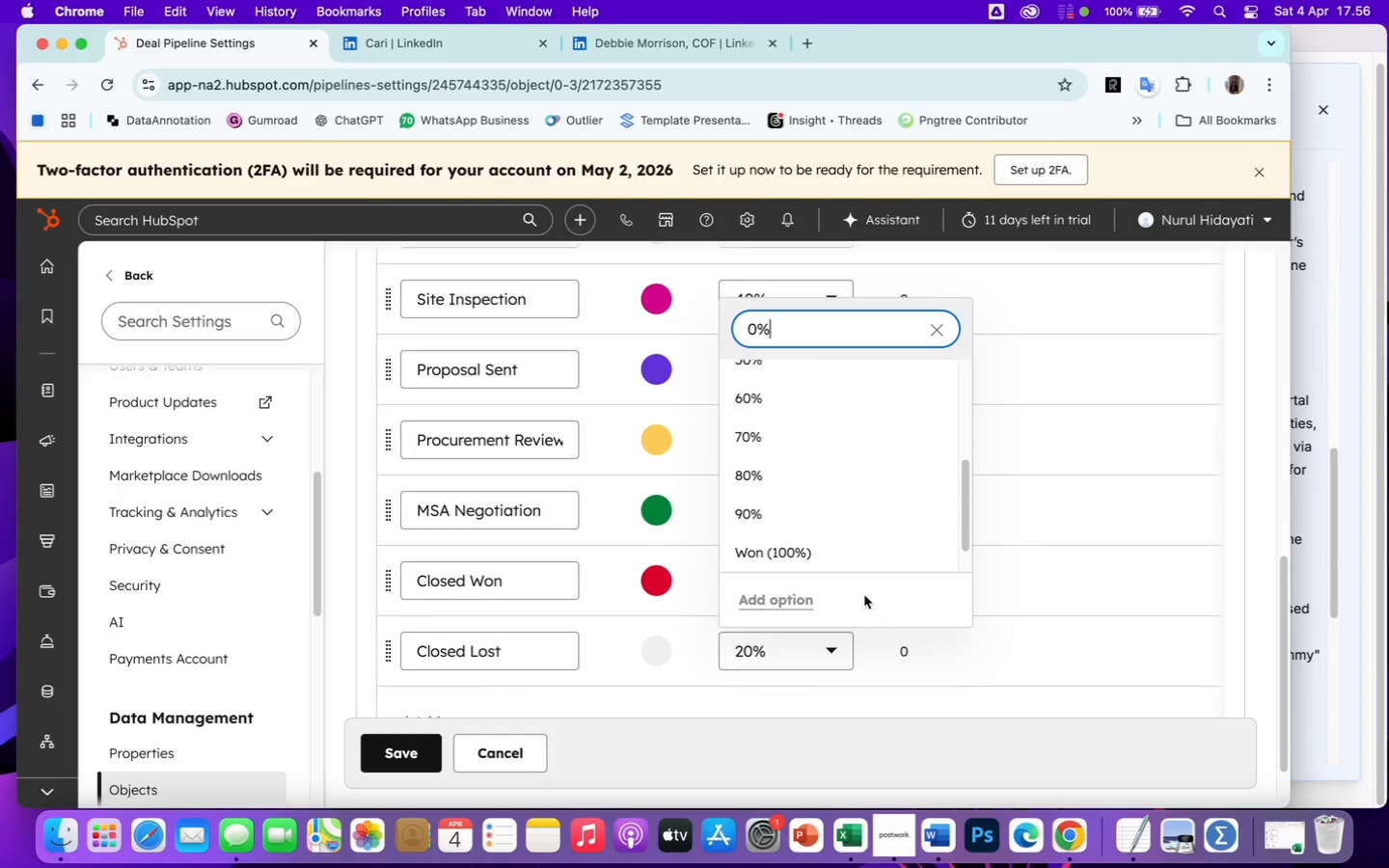 
left_click([798, 601])
 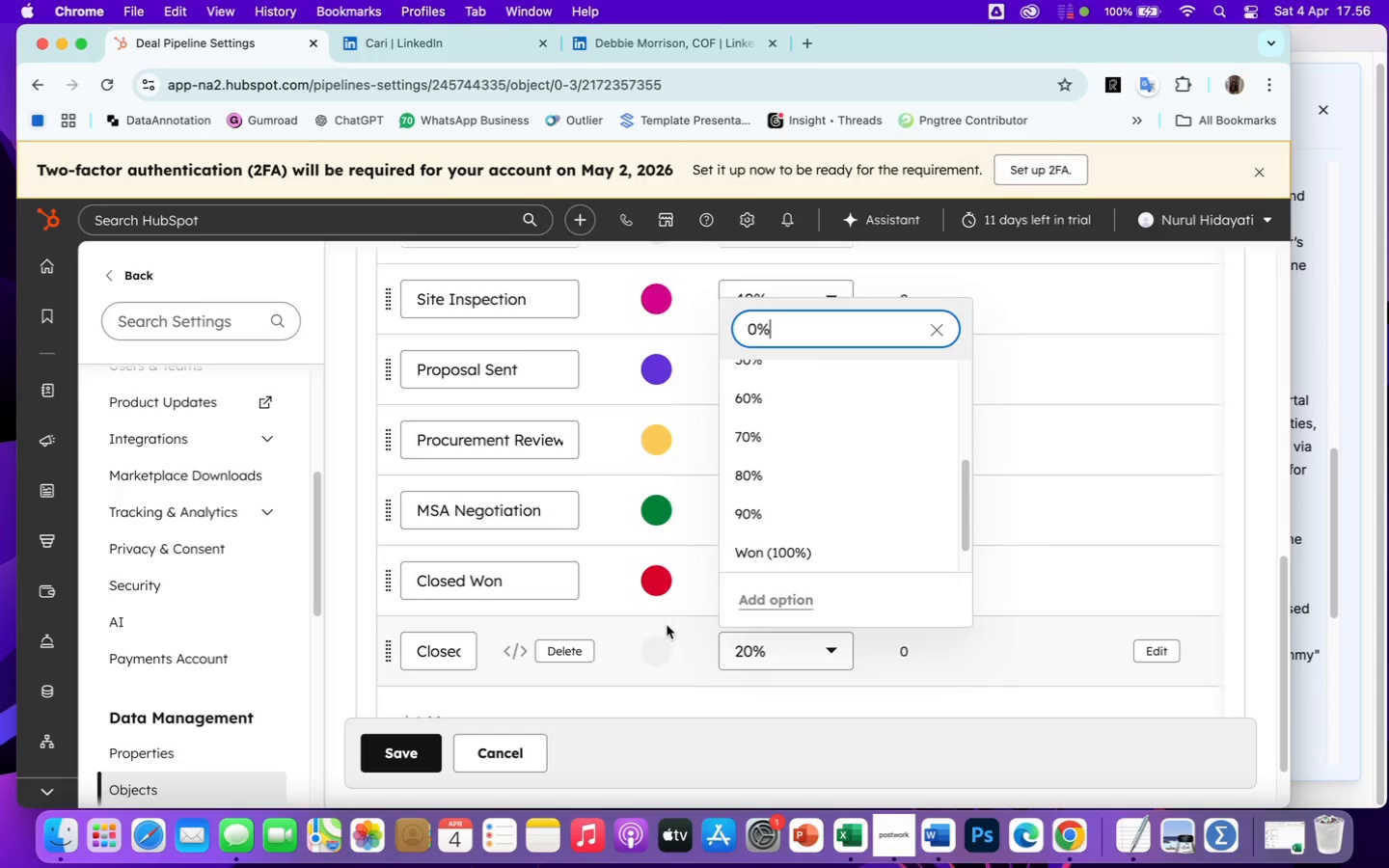 
wait(5.54)
 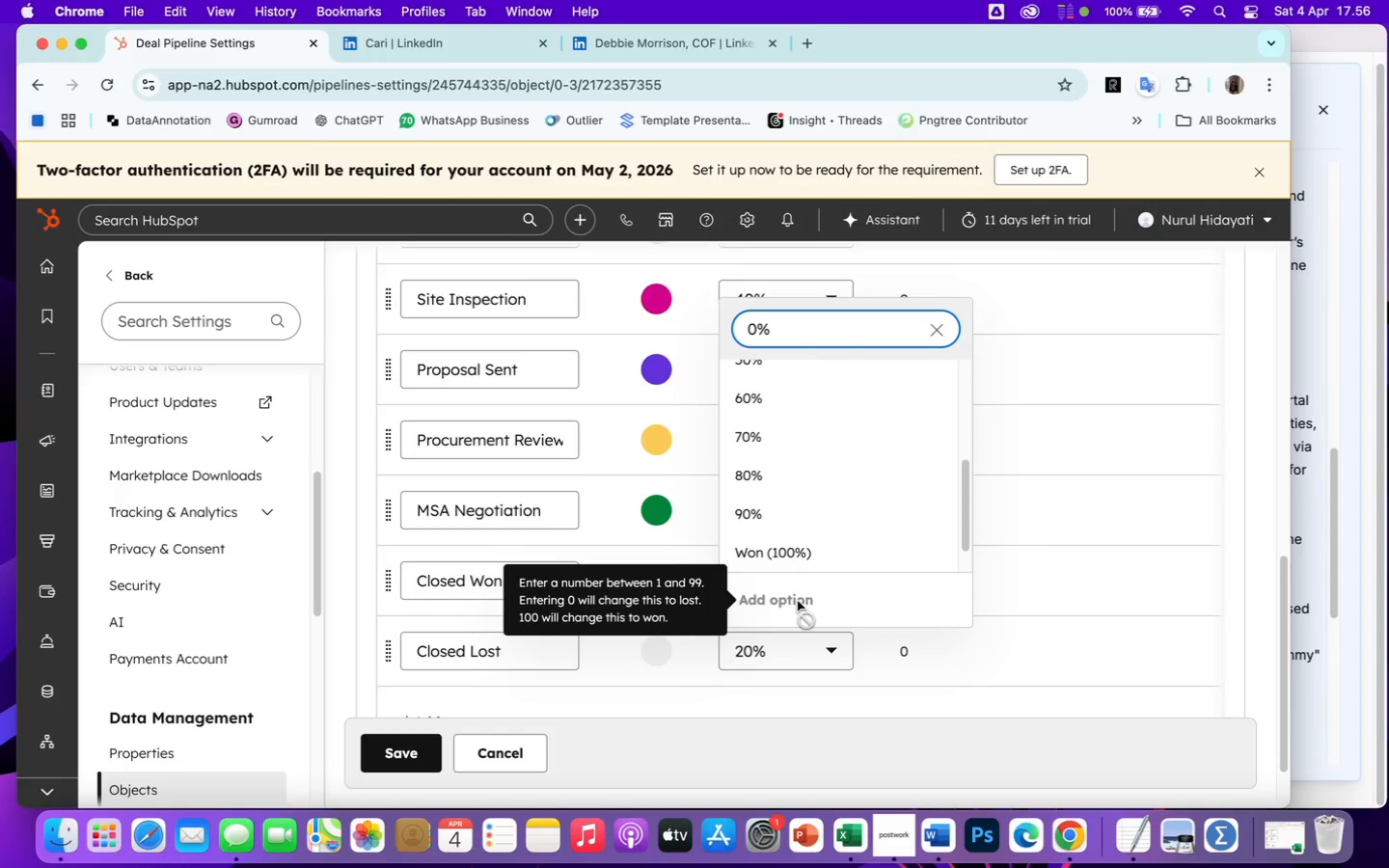 
scroll: coordinate [616, 703], scroll_direction: down, amount: 20.0
 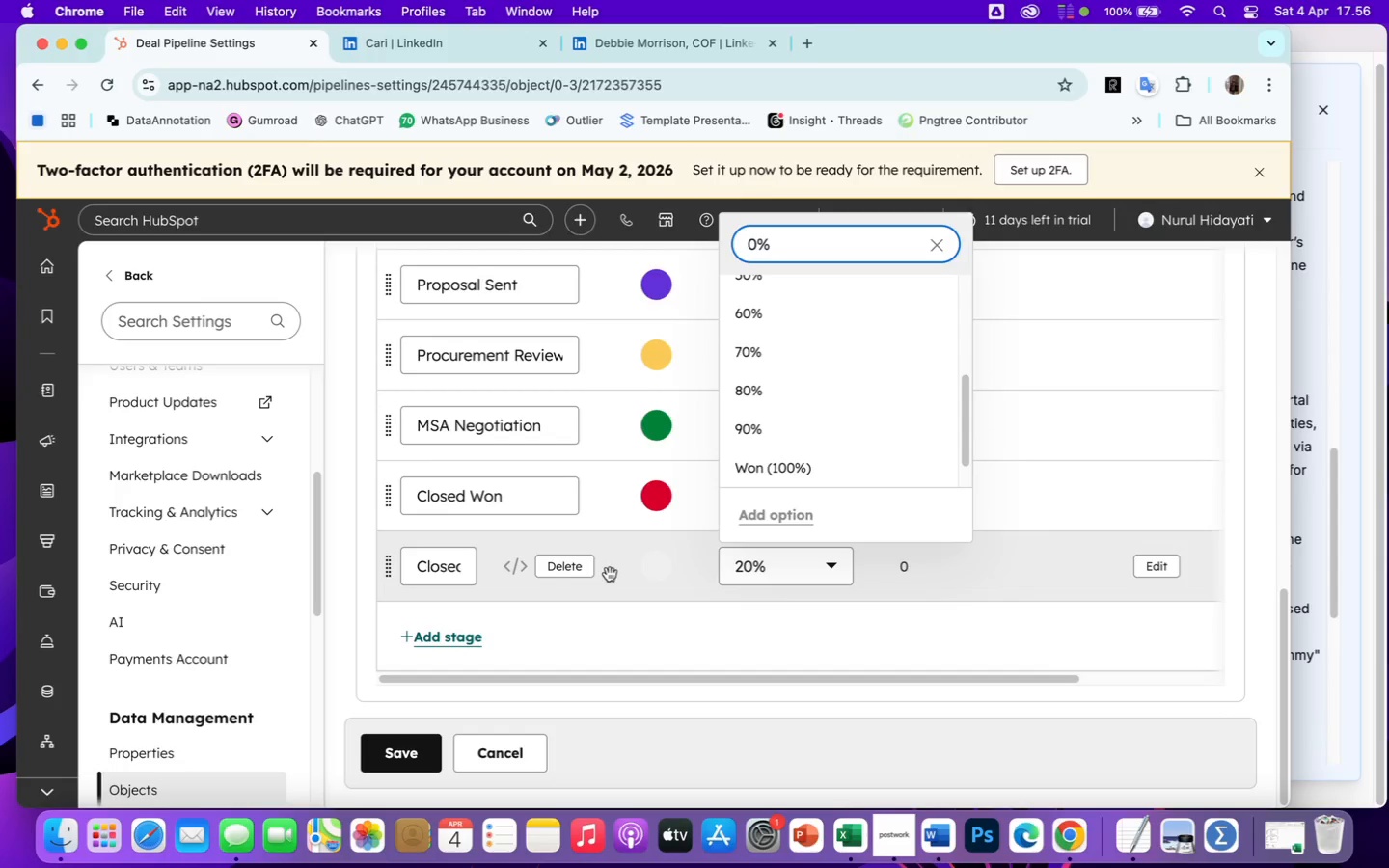 
left_click([574, 575])
 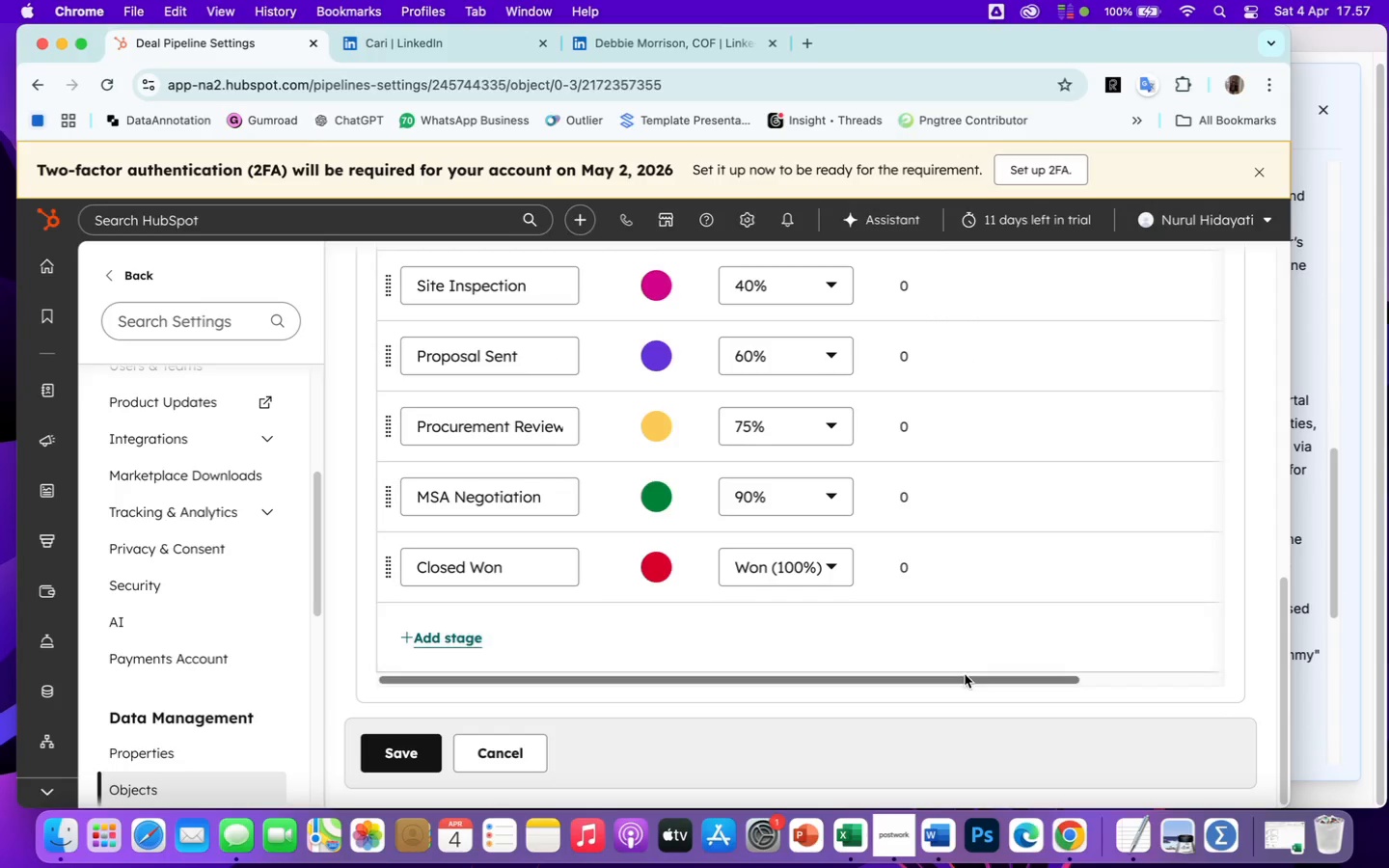 
left_click([982, 642])
 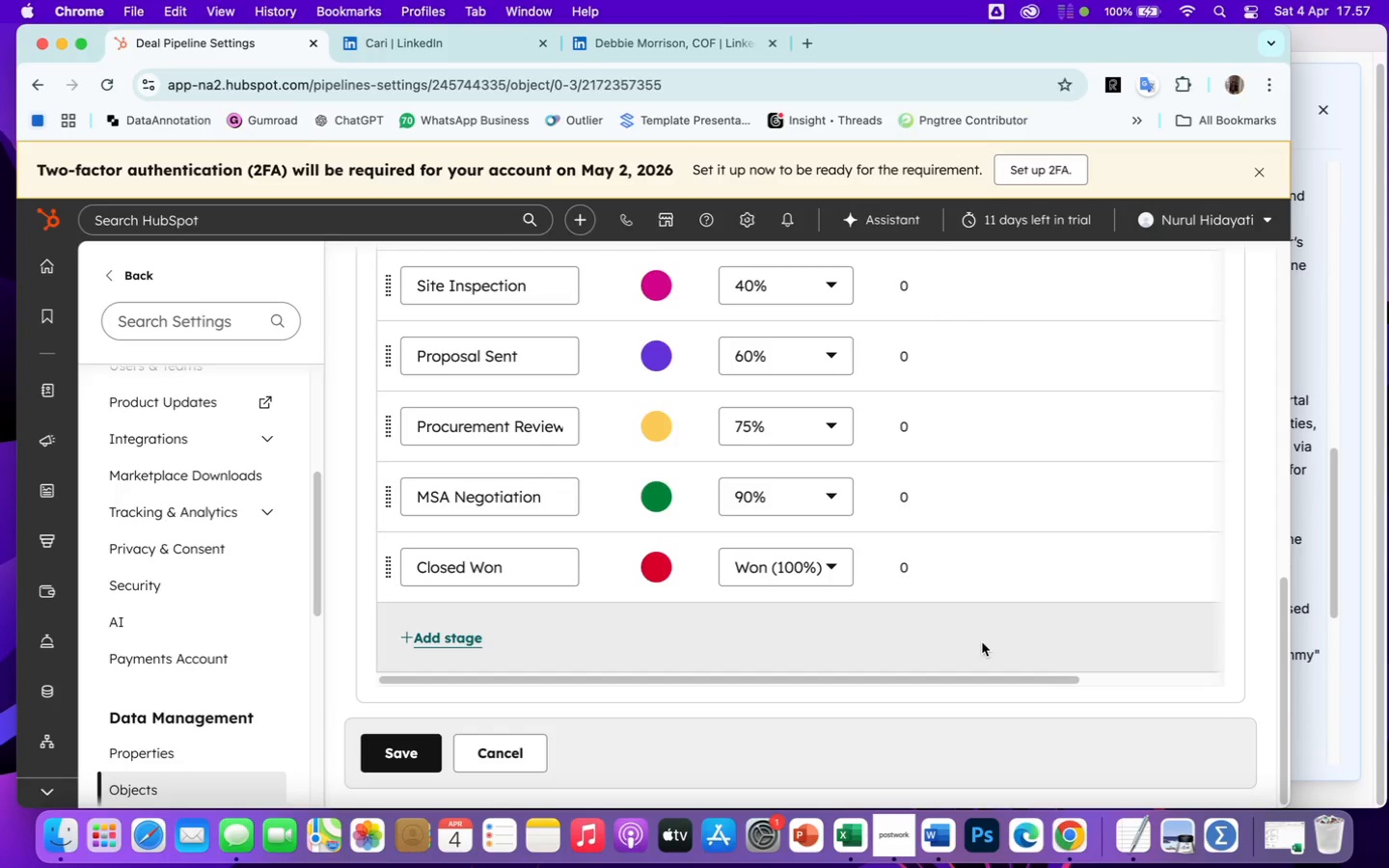 
scroll: coordinate [982, 642], scroll_direction: down, amount: 10.0
 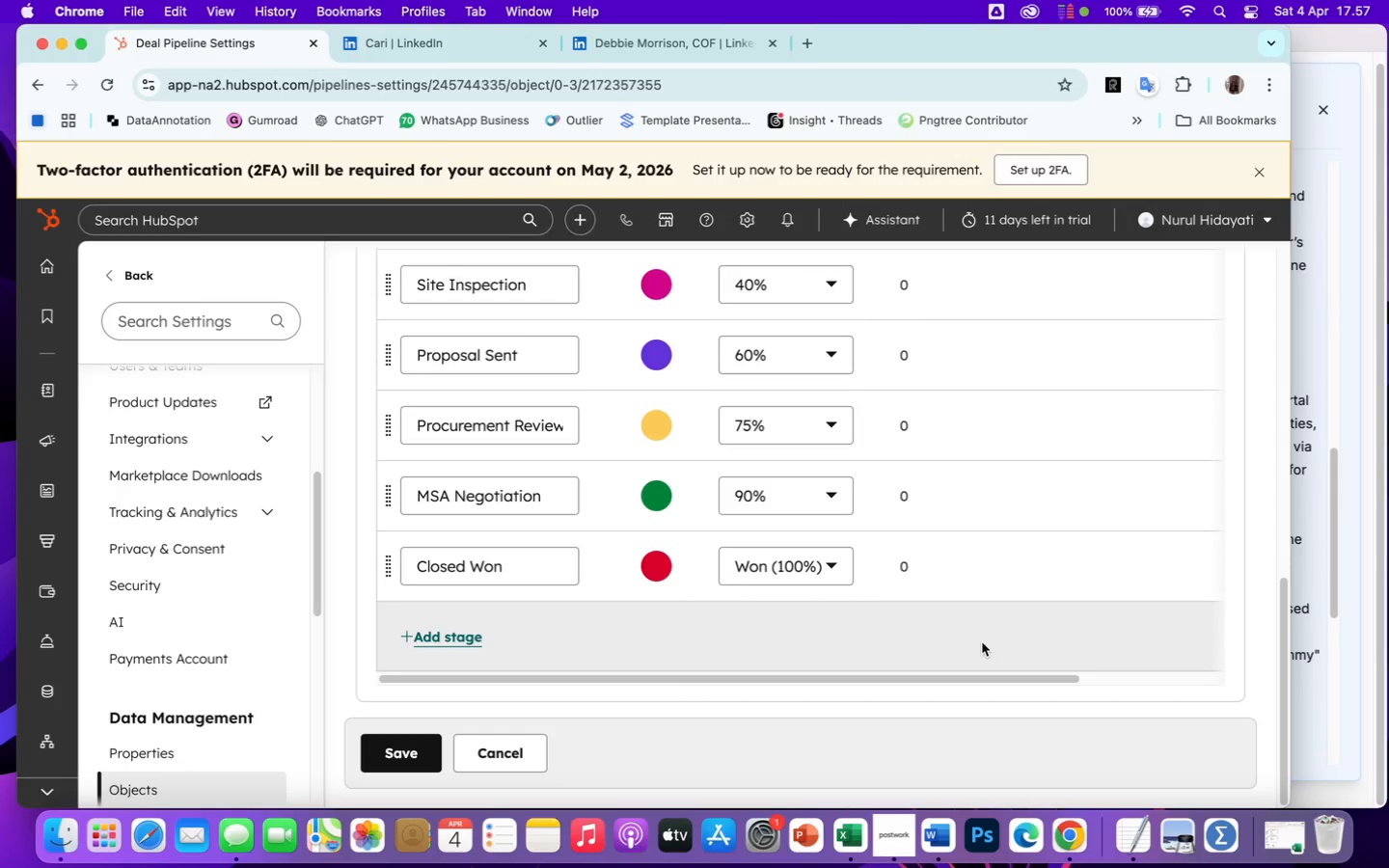 
wait(6.35)
 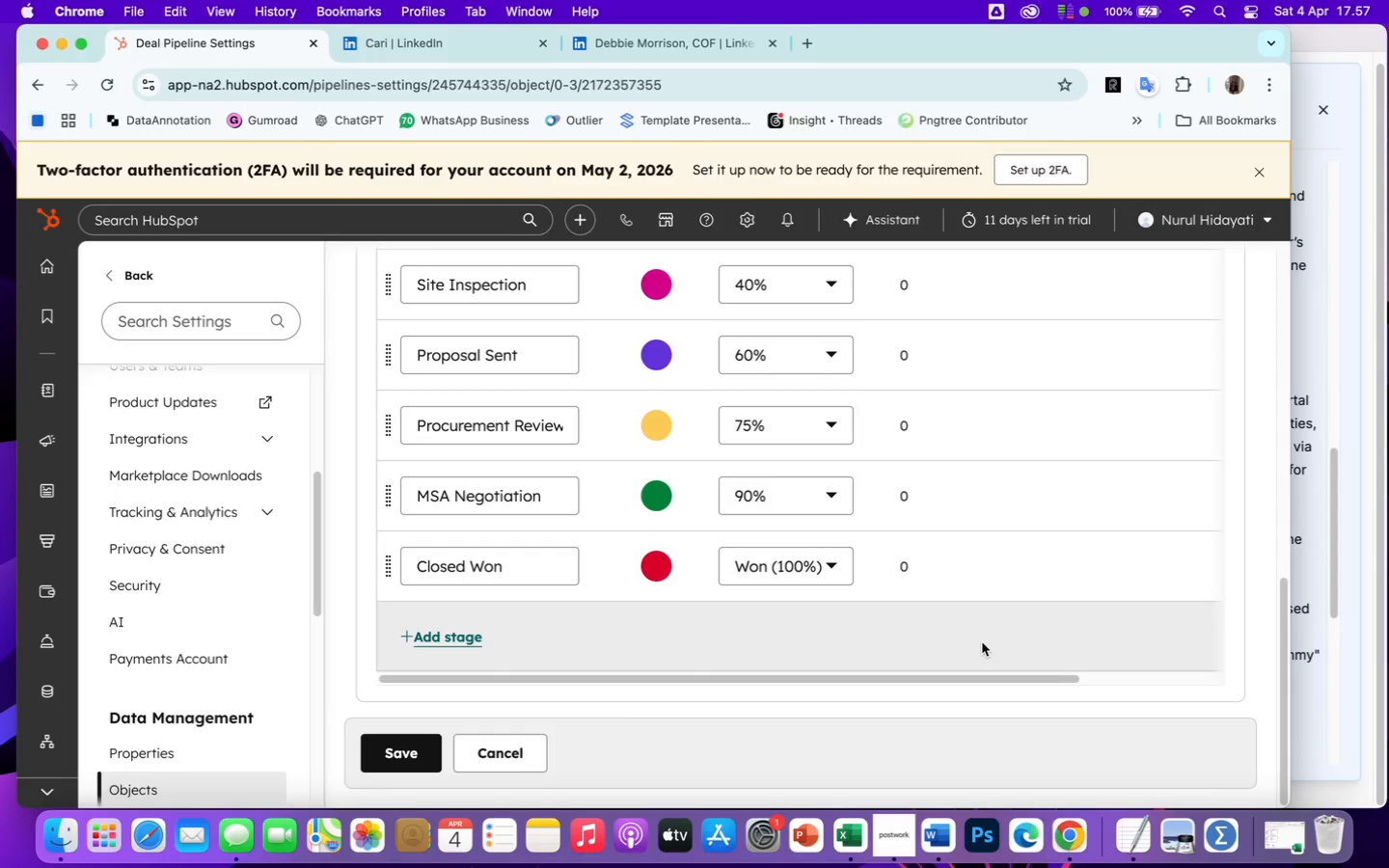 
scroll: coordinate [1000, 482], scroll_direction: up, amount: 39.0
 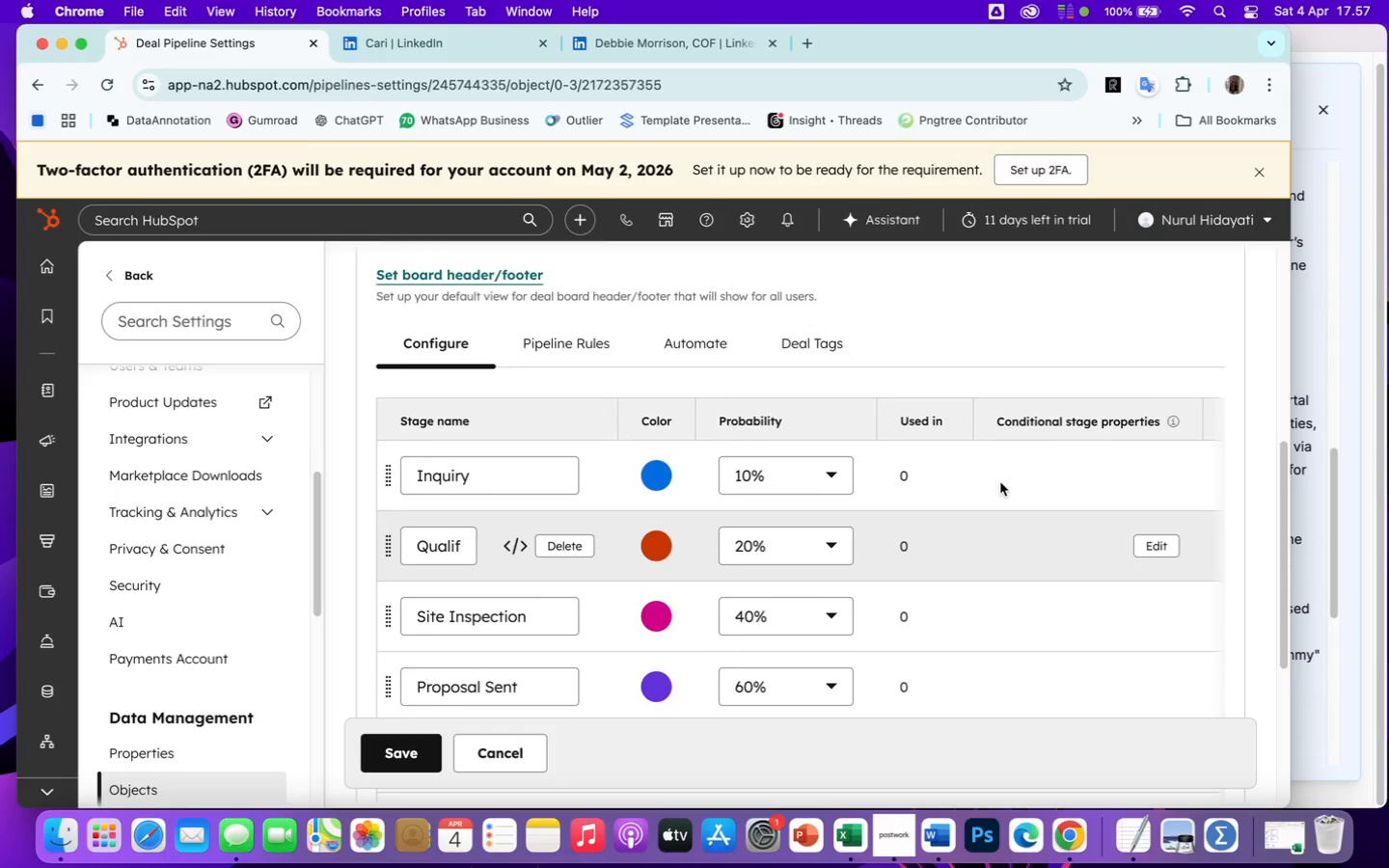 
scroll: coordinate [1000, 482], scroll_direction: down, amount: 46.0
 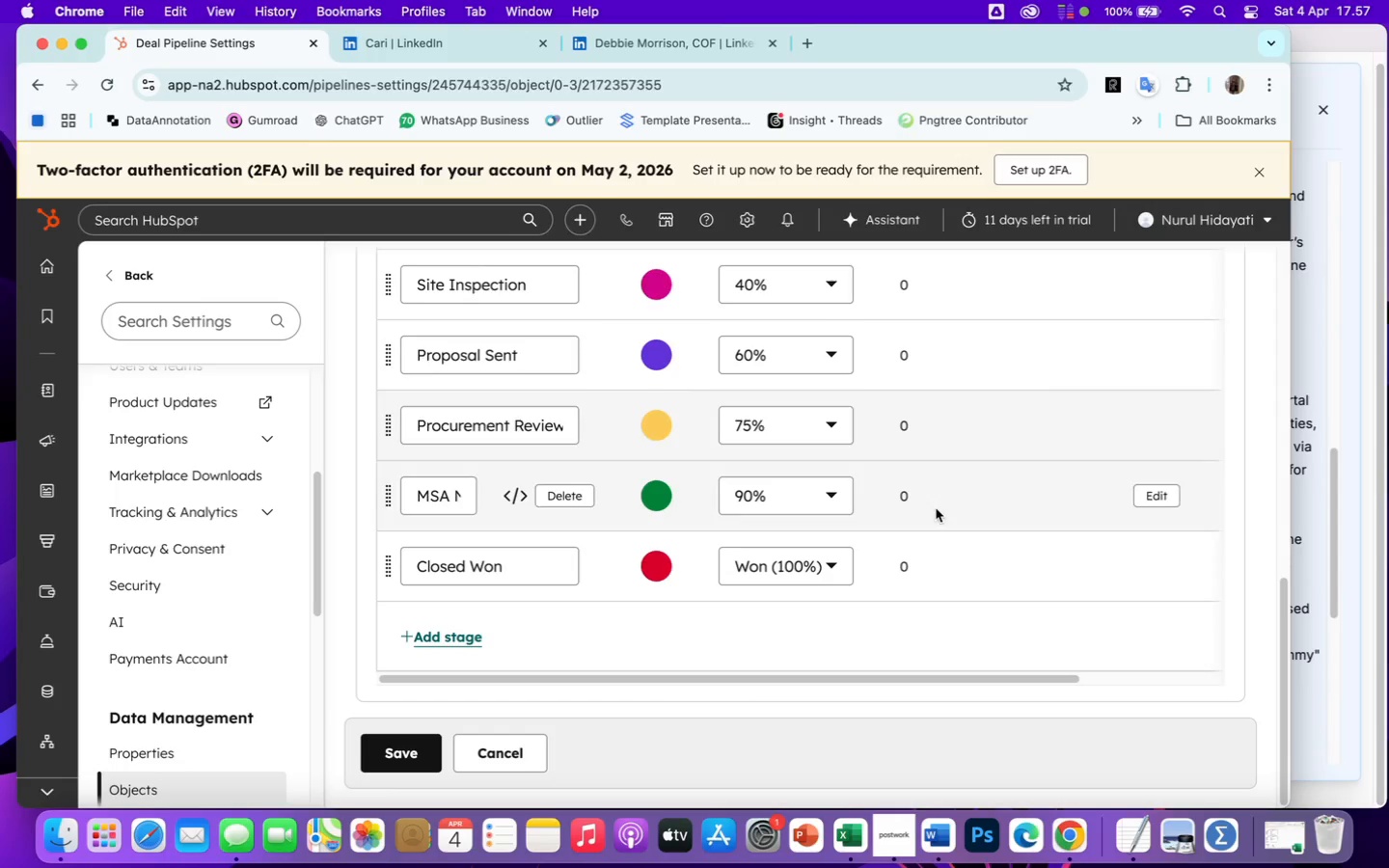 
wait(5.49)
 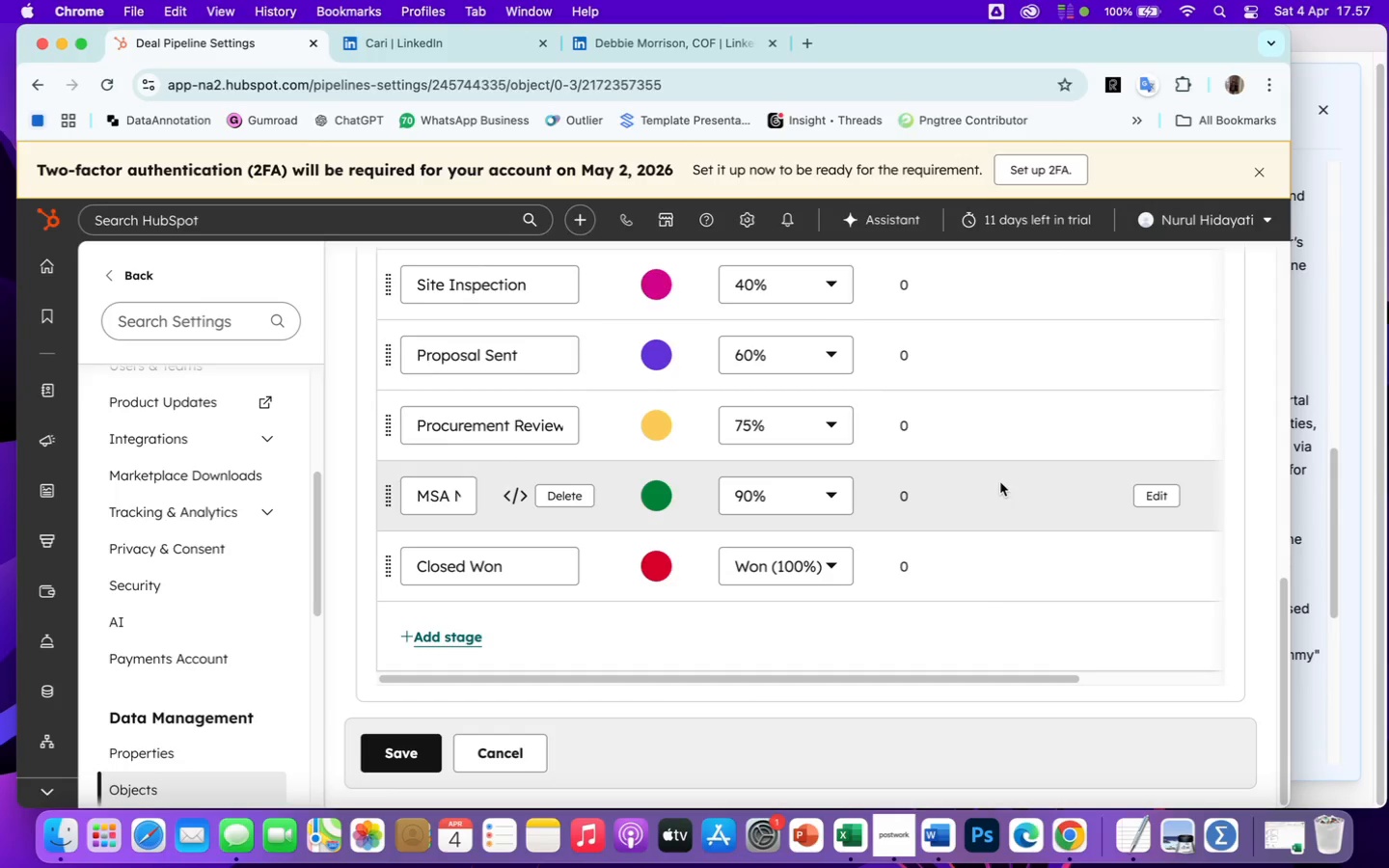 
left_click([415, 751])
 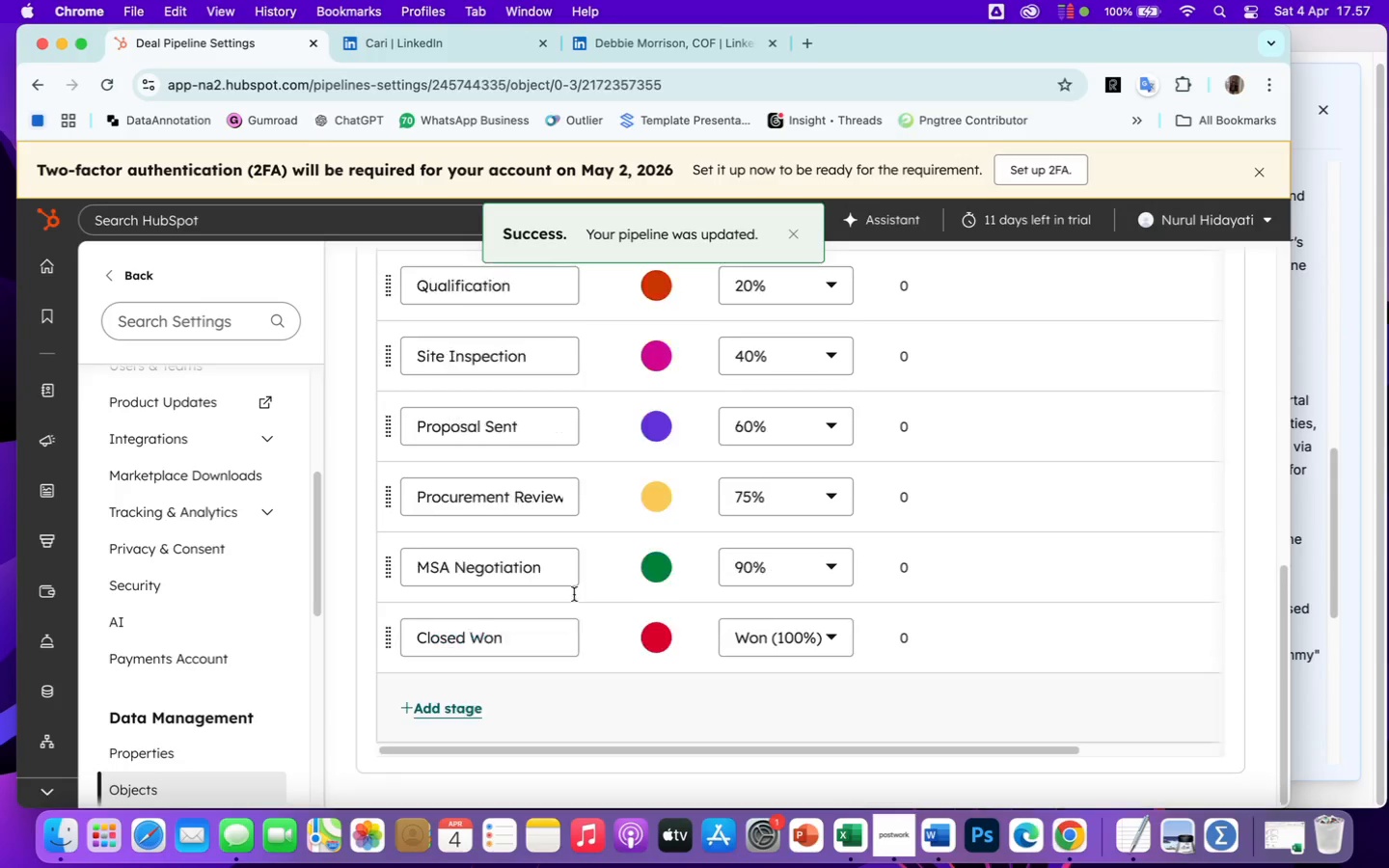 
scroll: coordinate [667, 518], scroll_direction: up, amount: 39.0
 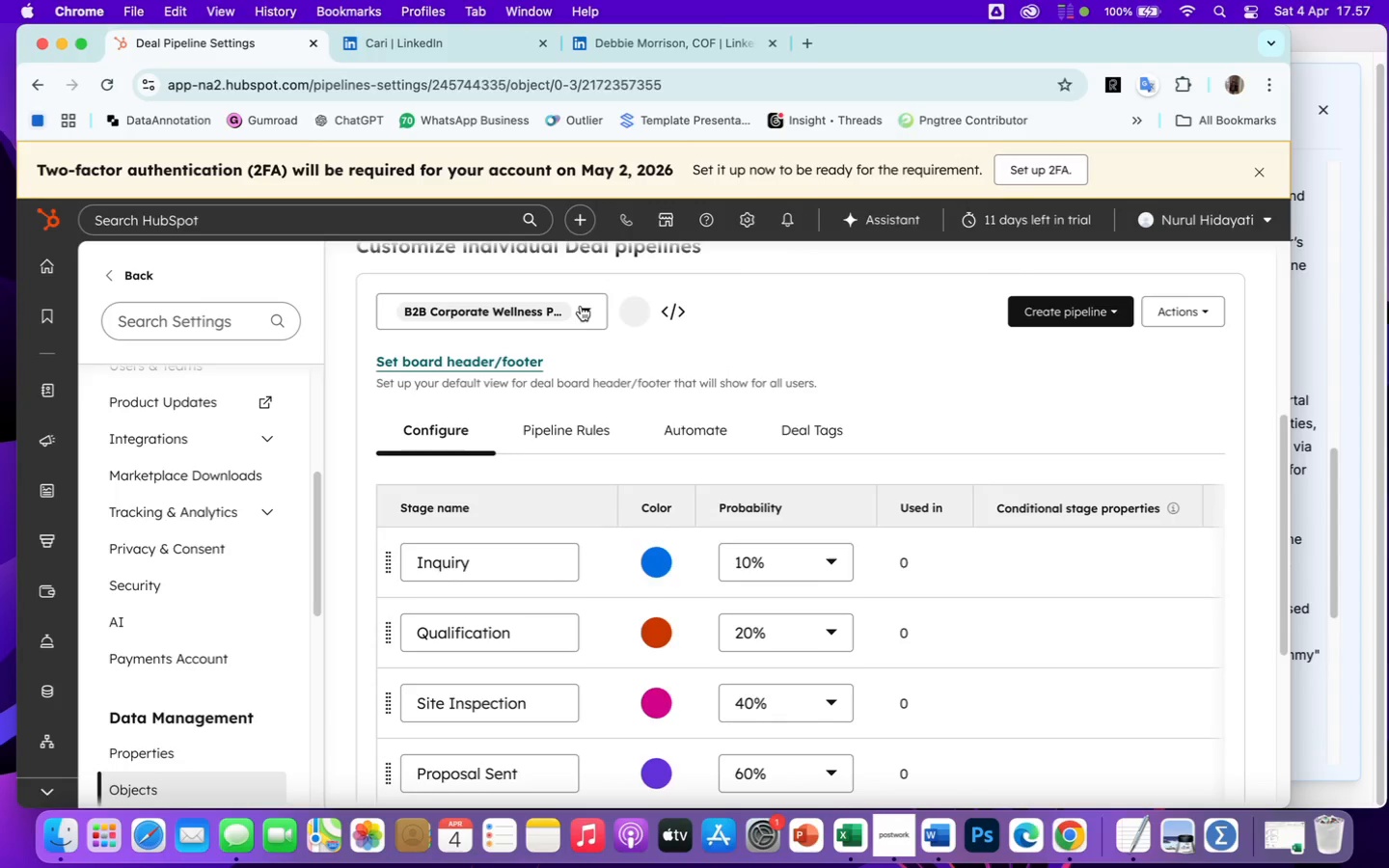 
left_click([586, 308])
 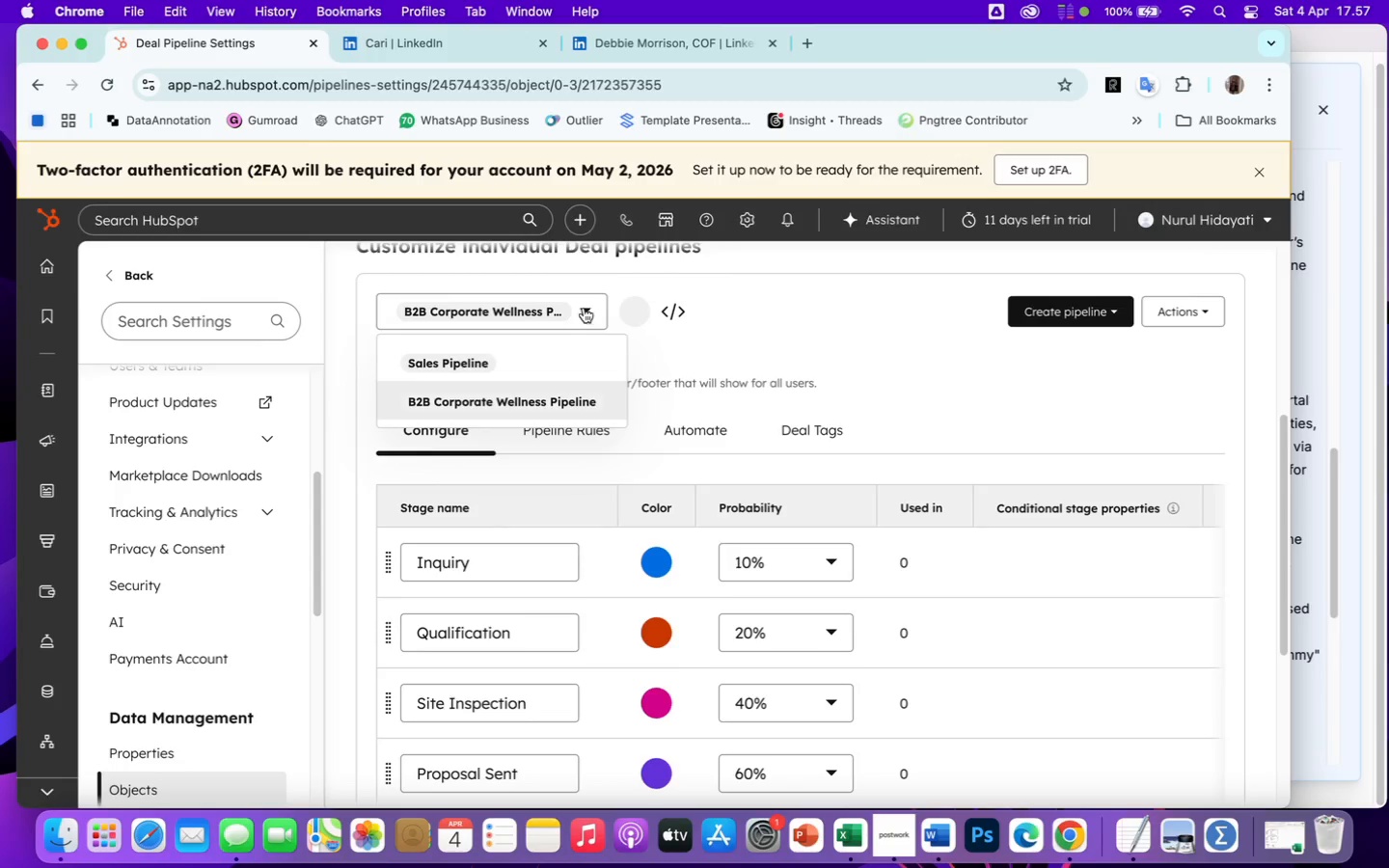 
left_click([491, 367])
 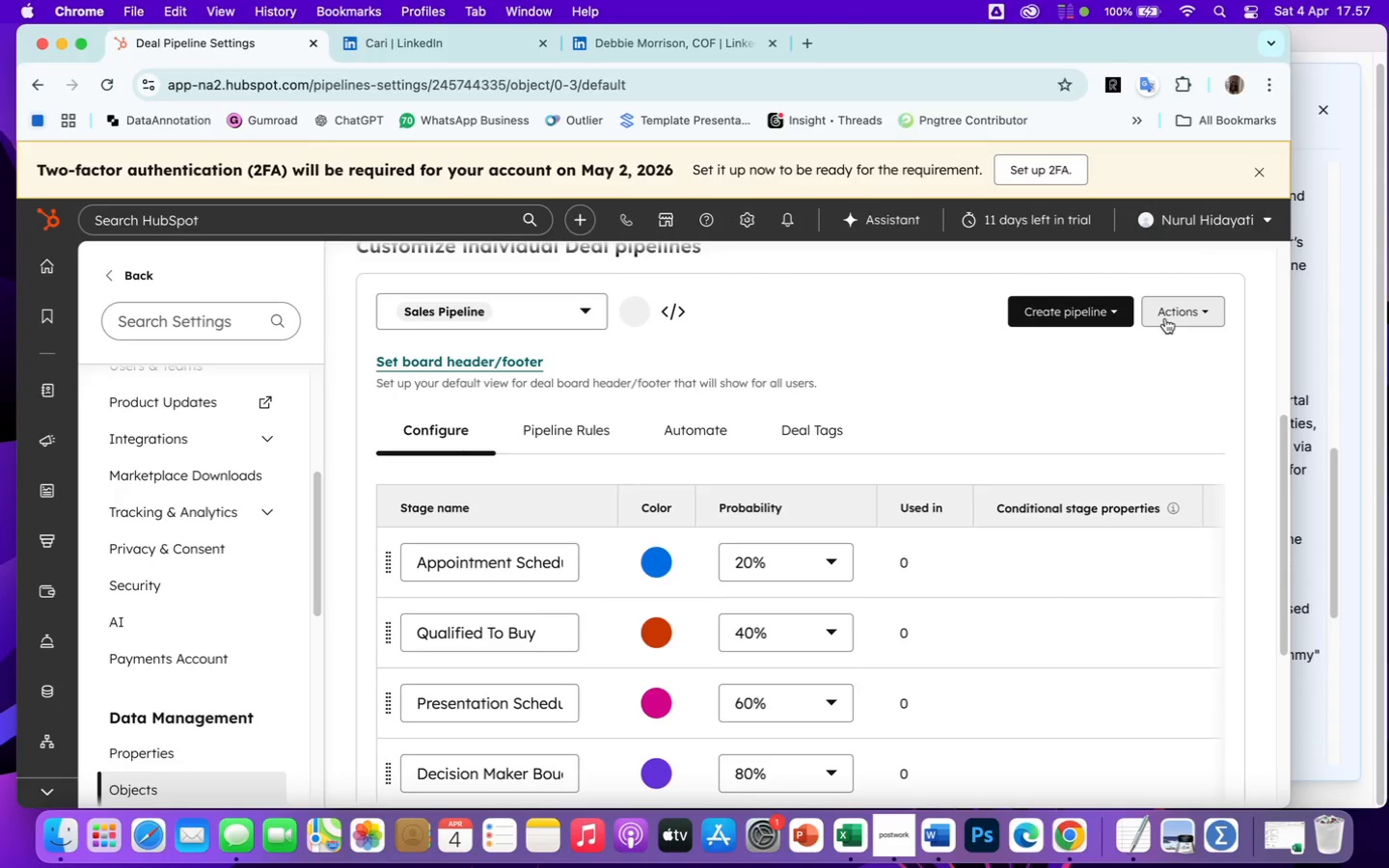 
wait(7.92)
 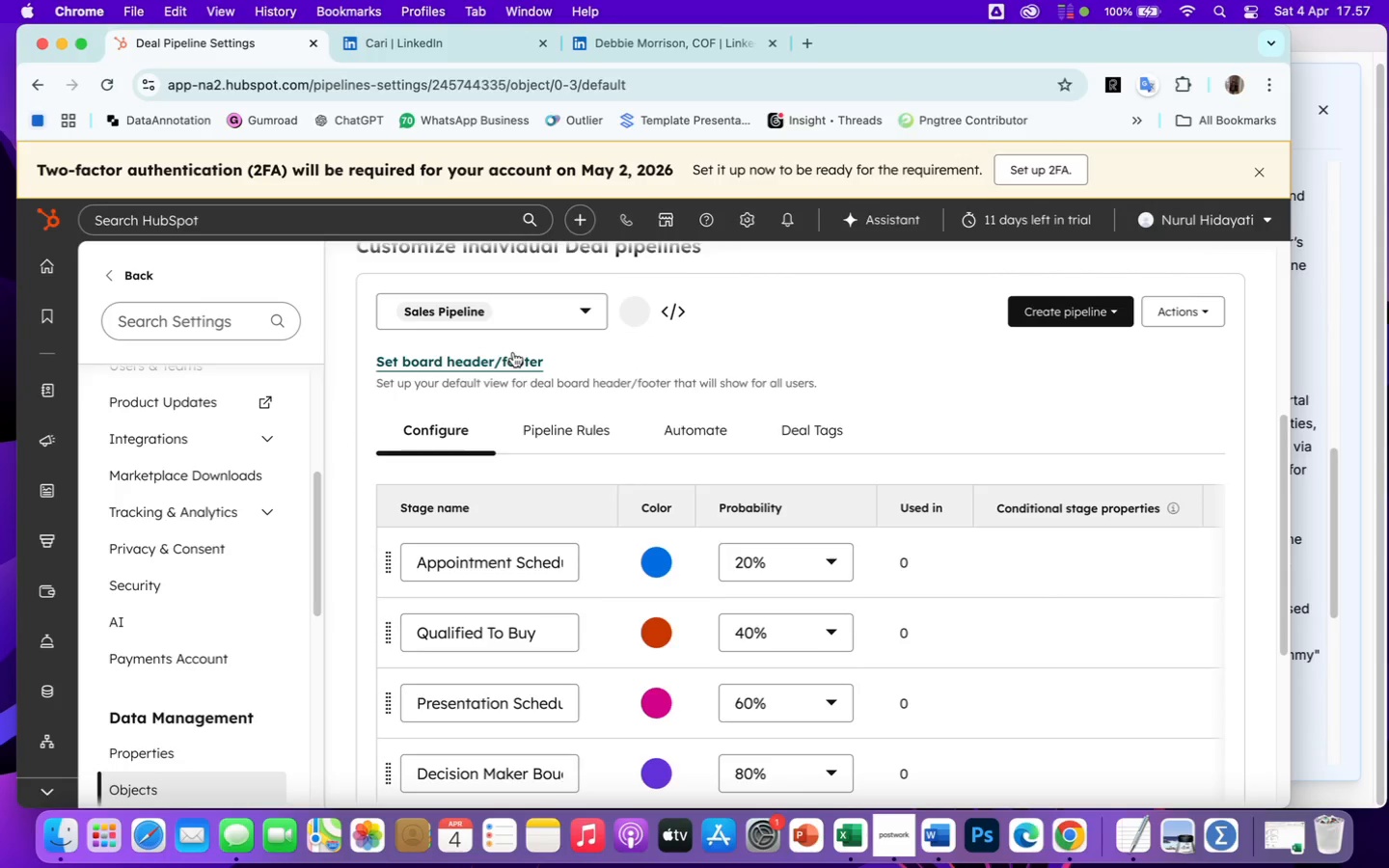 
scroll: coordinate [862, 430], scroll_direction: up, amount: 36.0
 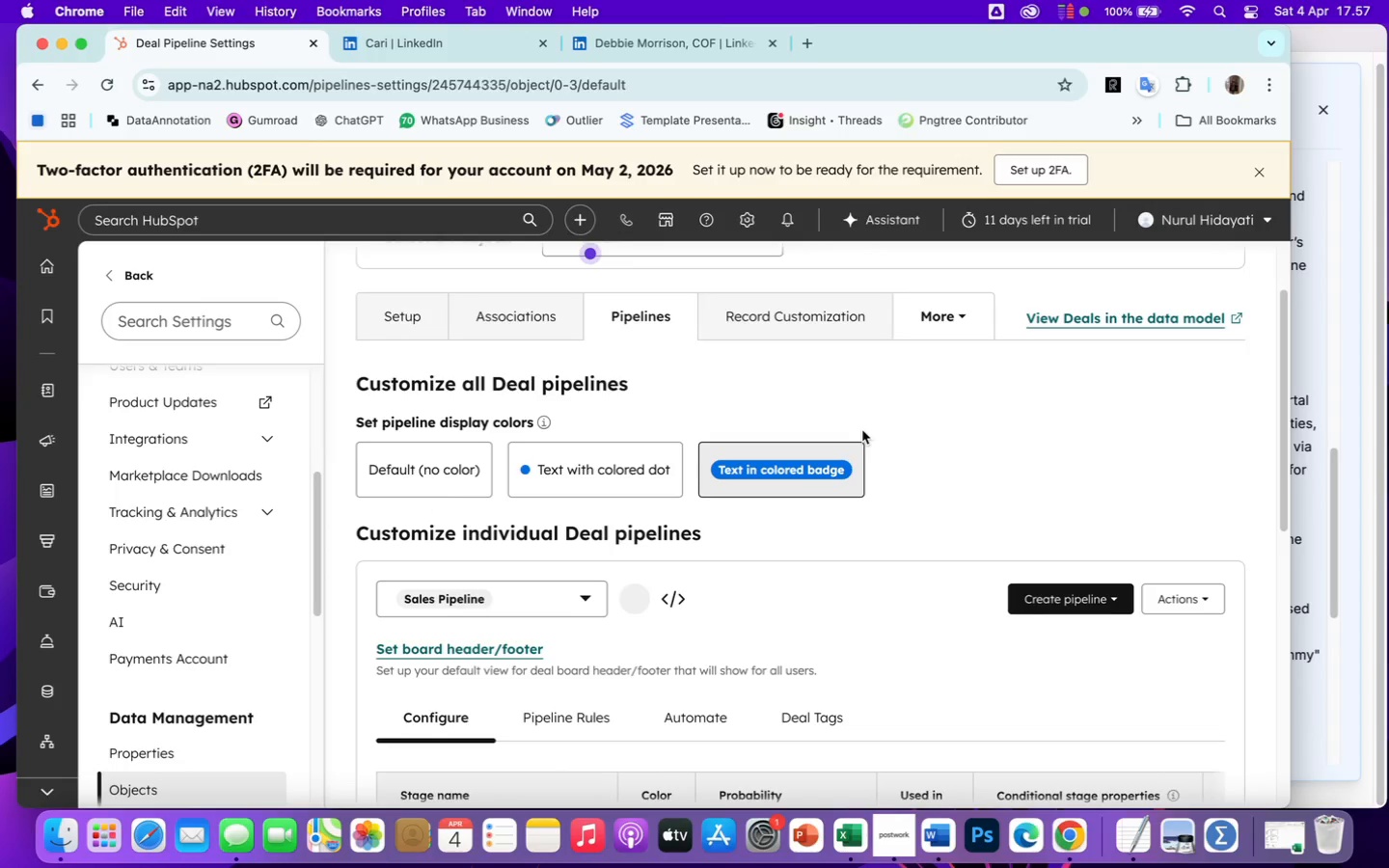 
scroll: coordinate [862, 430], scroll_direction: down, amount: 19.0
 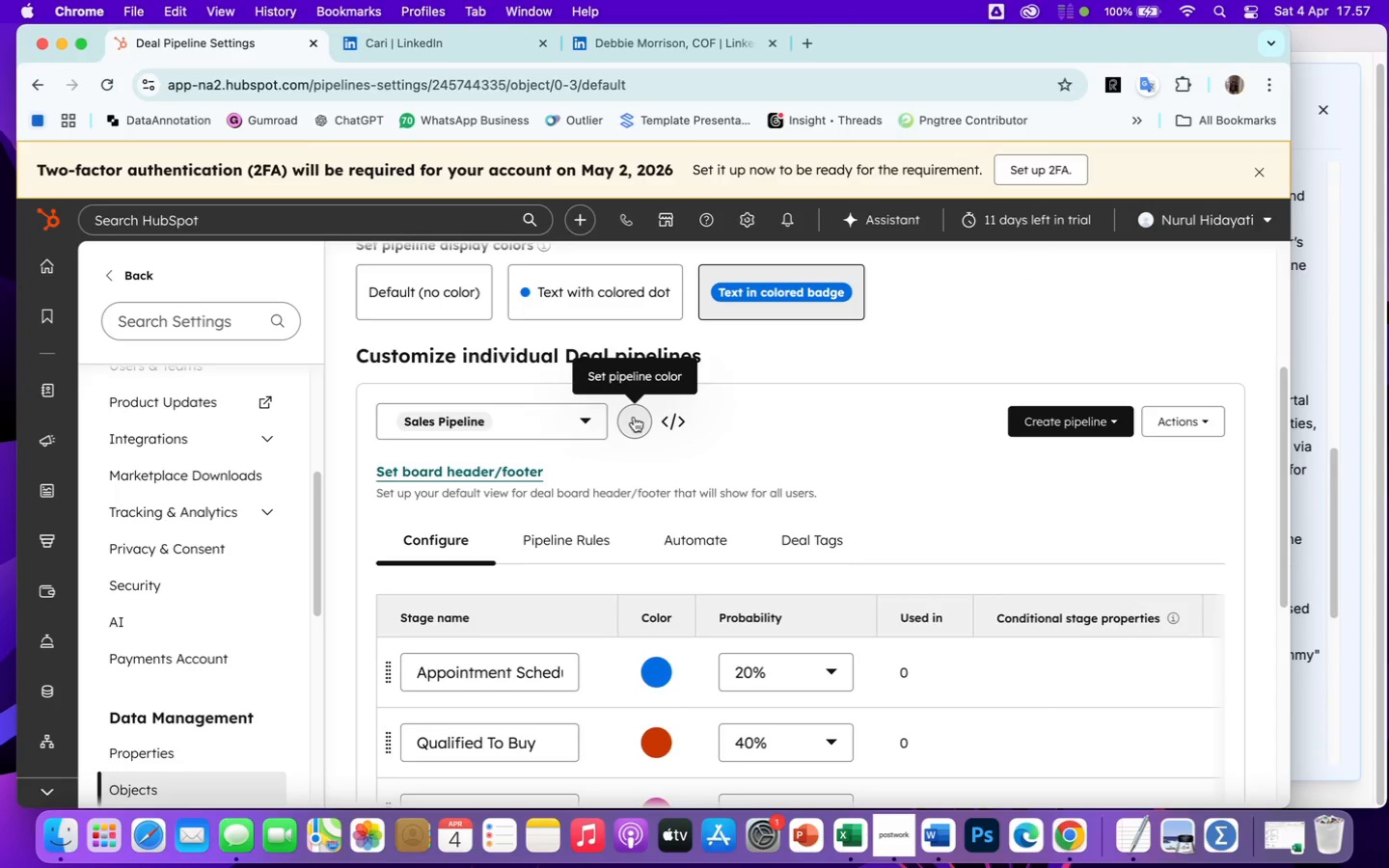 
wait(5.27)
 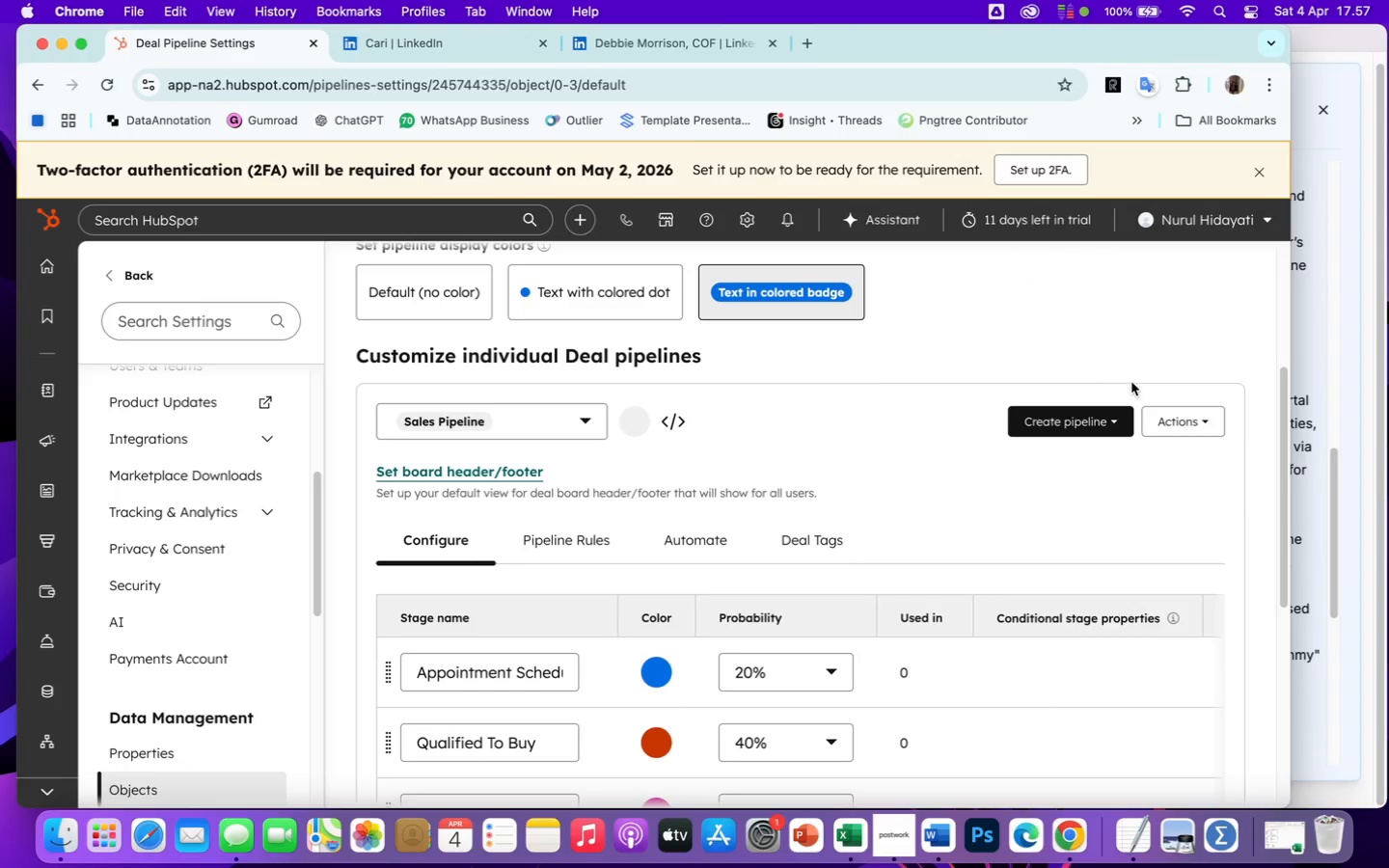 
left_click([587, 419])
 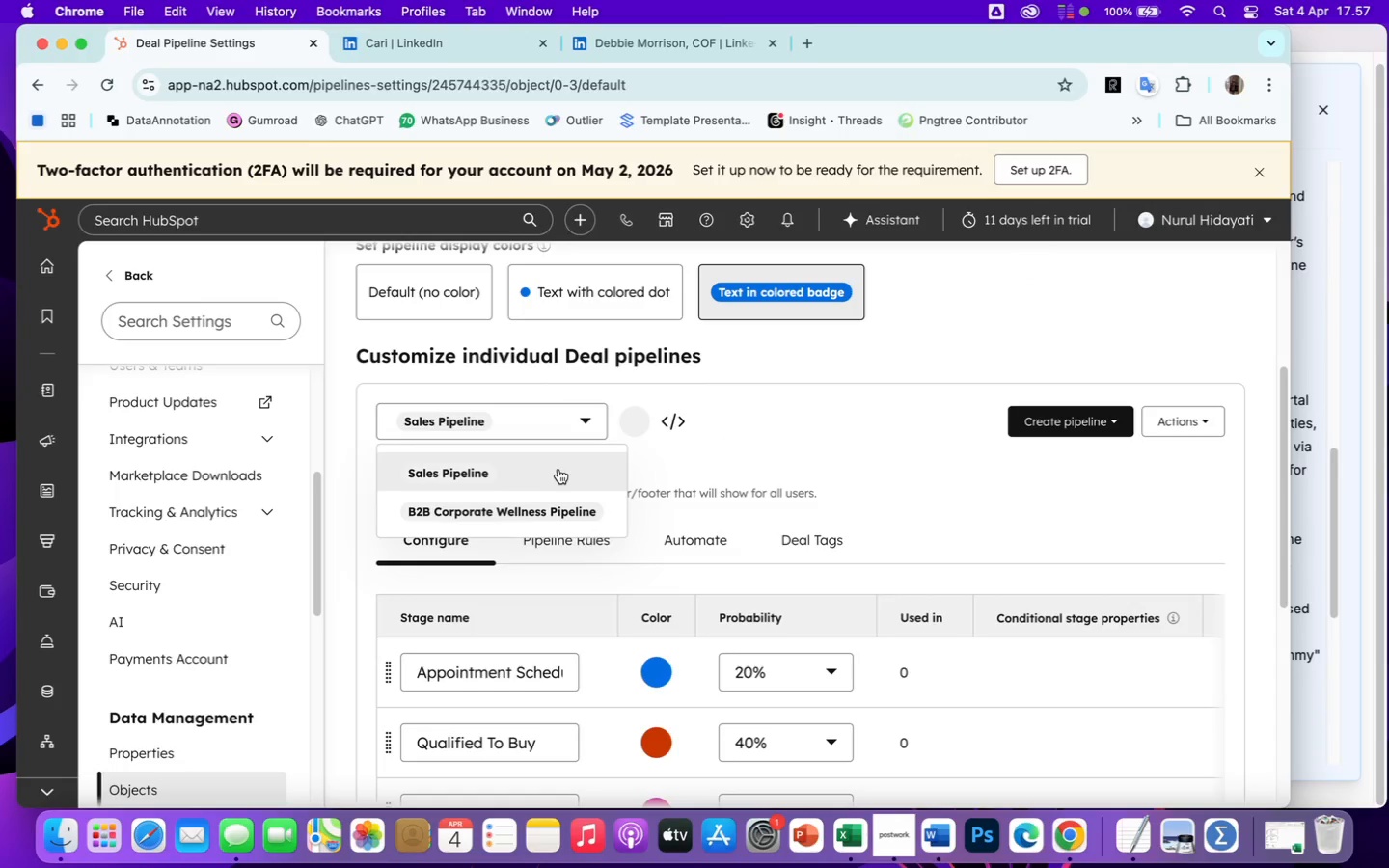 
right_click([558, 469])
 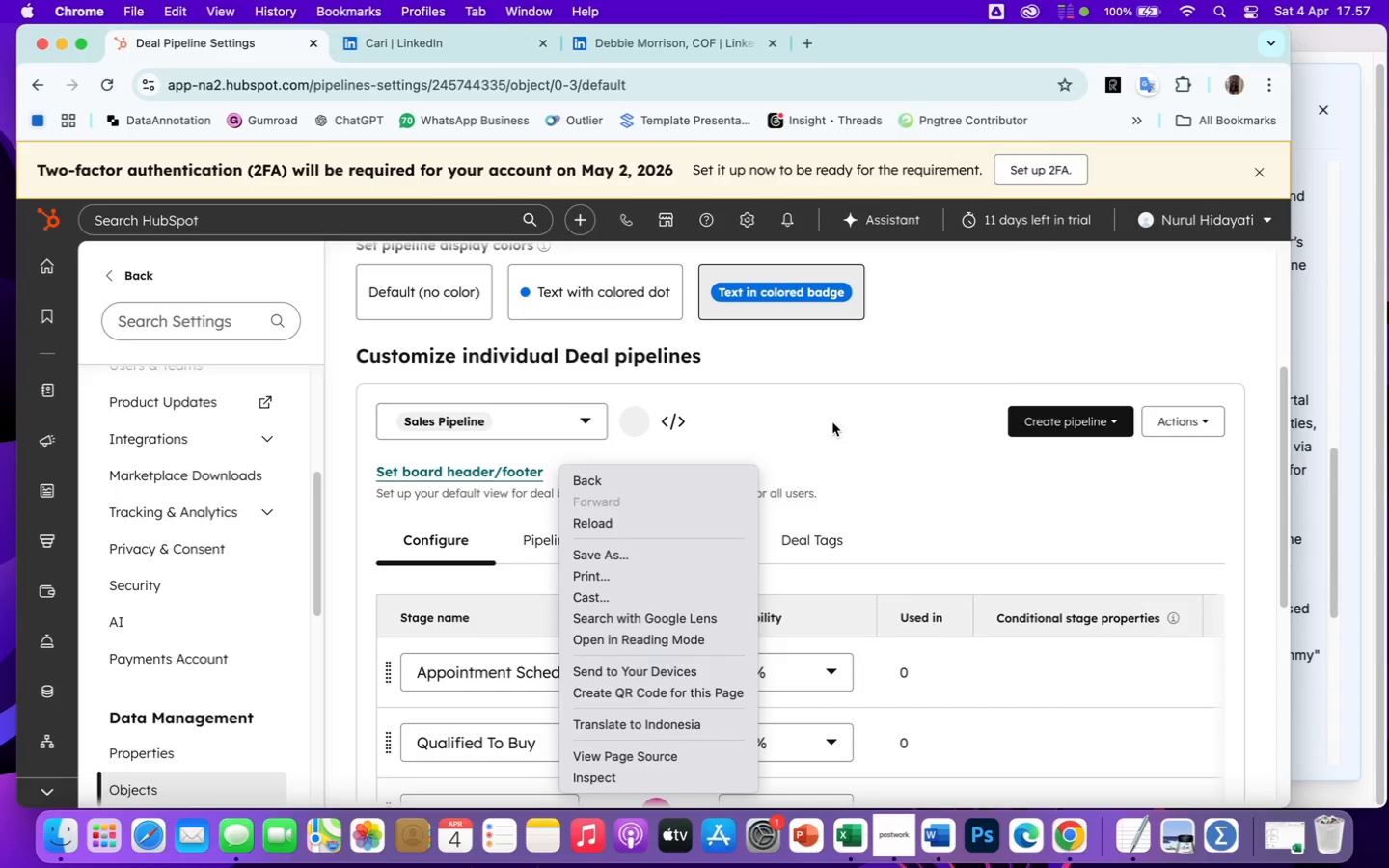 
left_click([857, 422])
 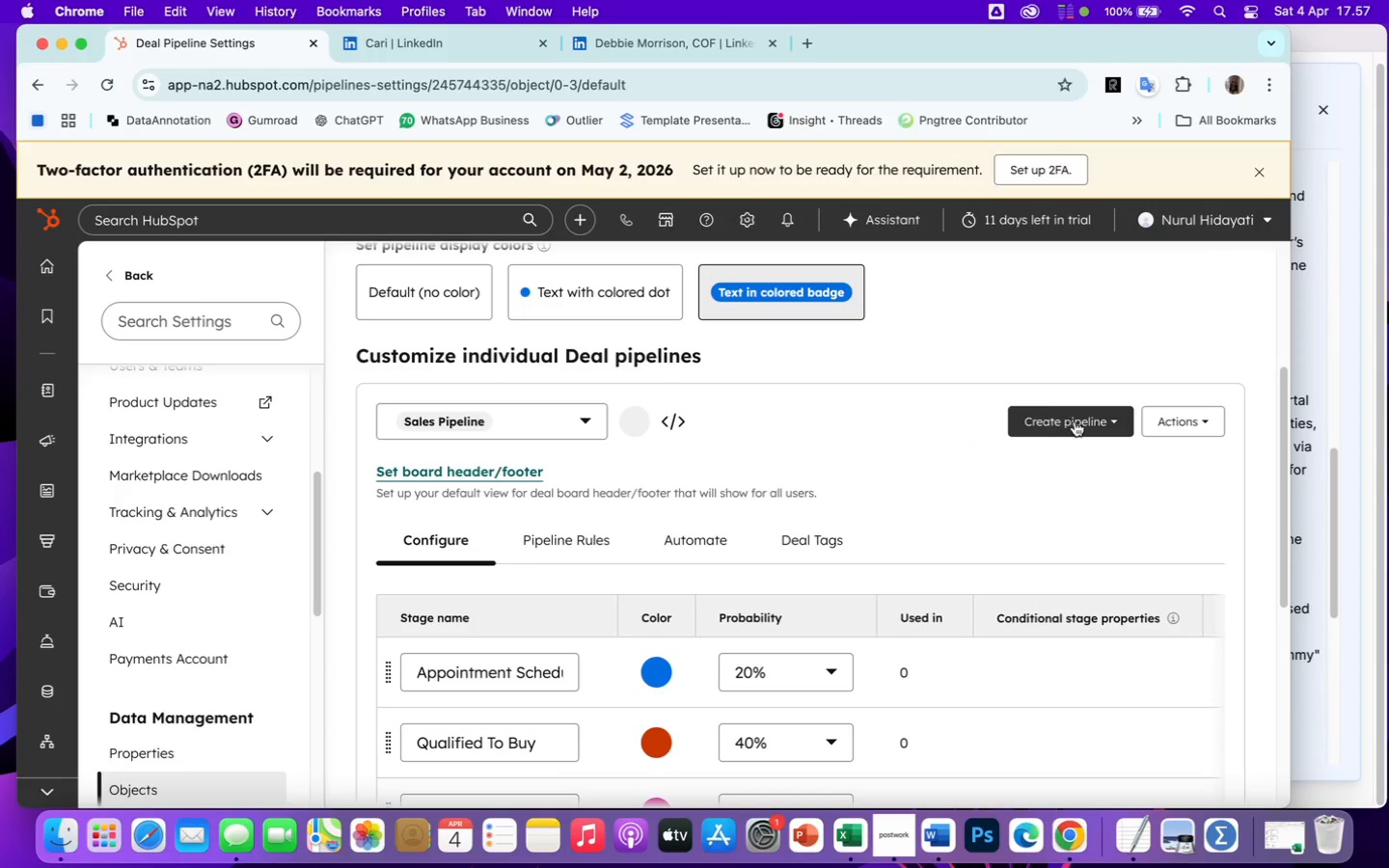 
left_click([1074, 425])
 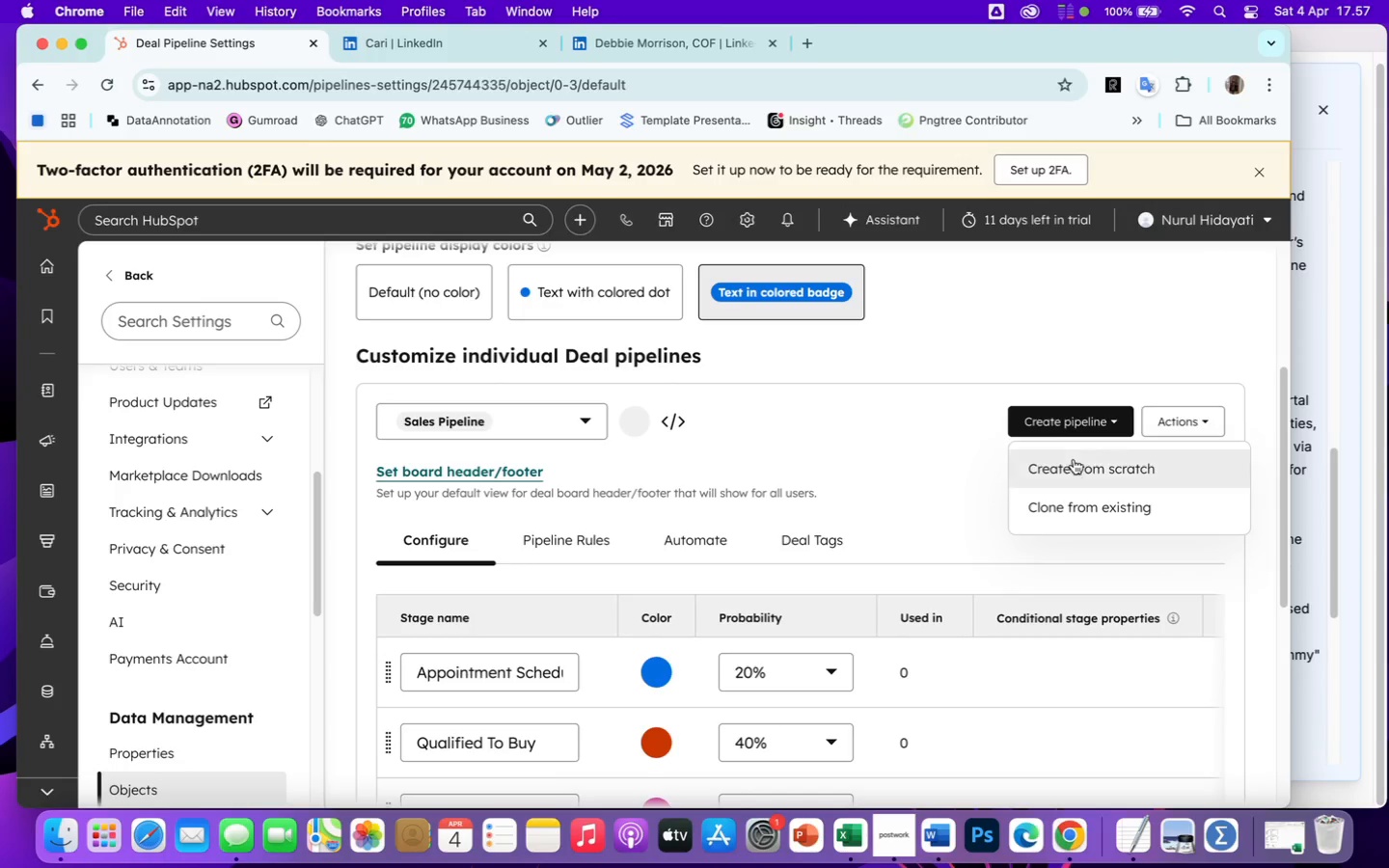 
left_click([1075, 467])
 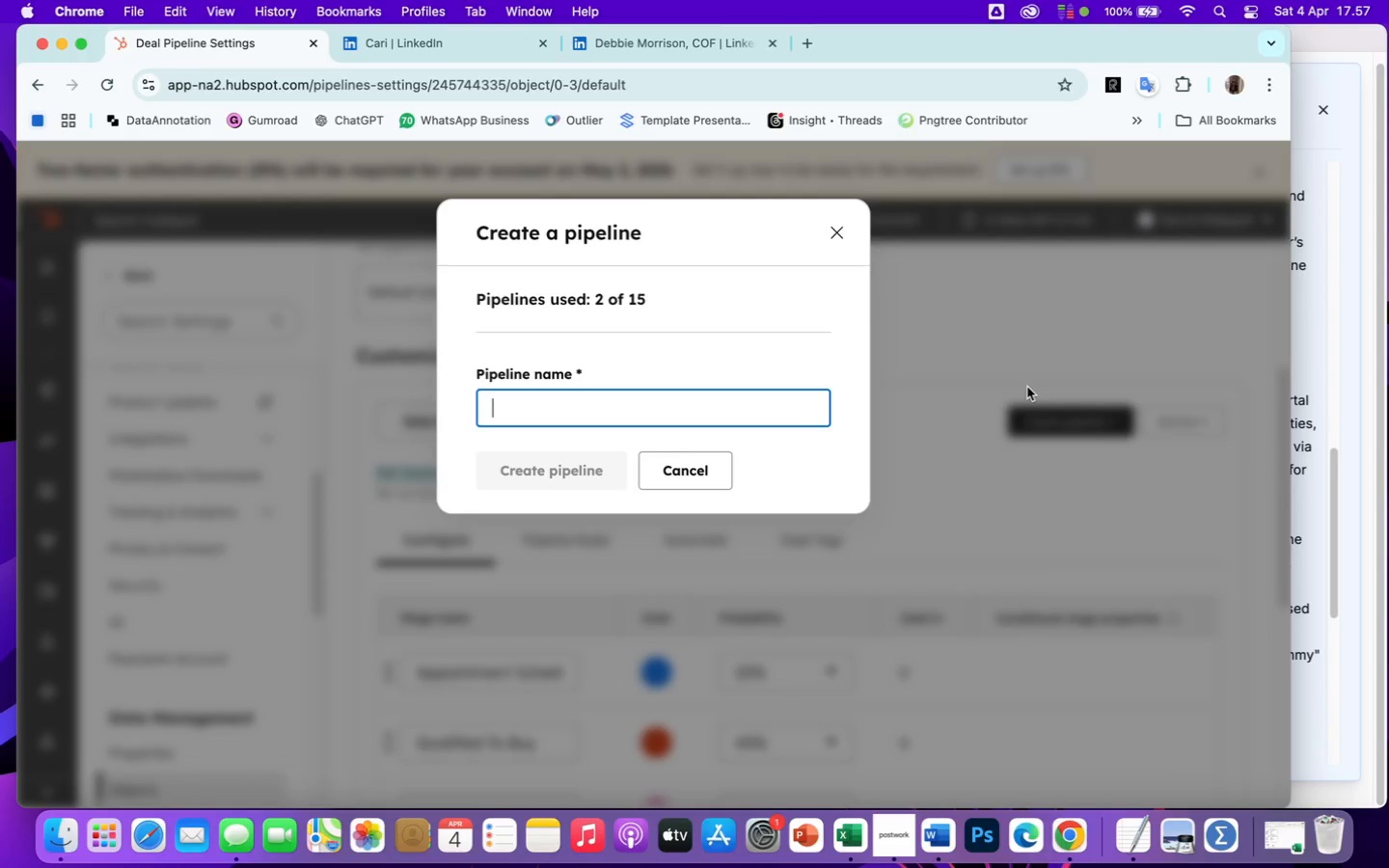 
type(B2C Pipeline (Bridal)
 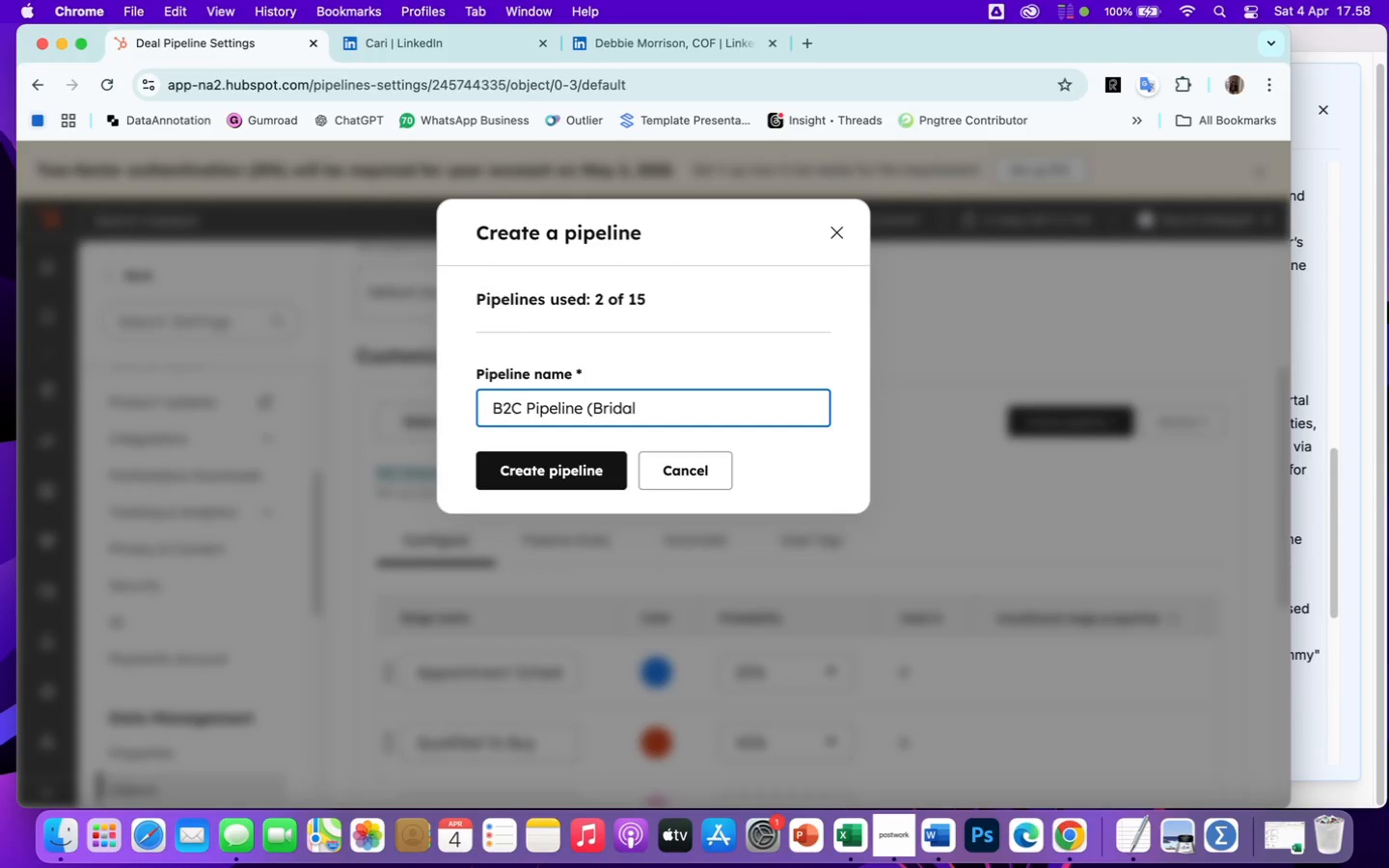 
key(Shift+0)
 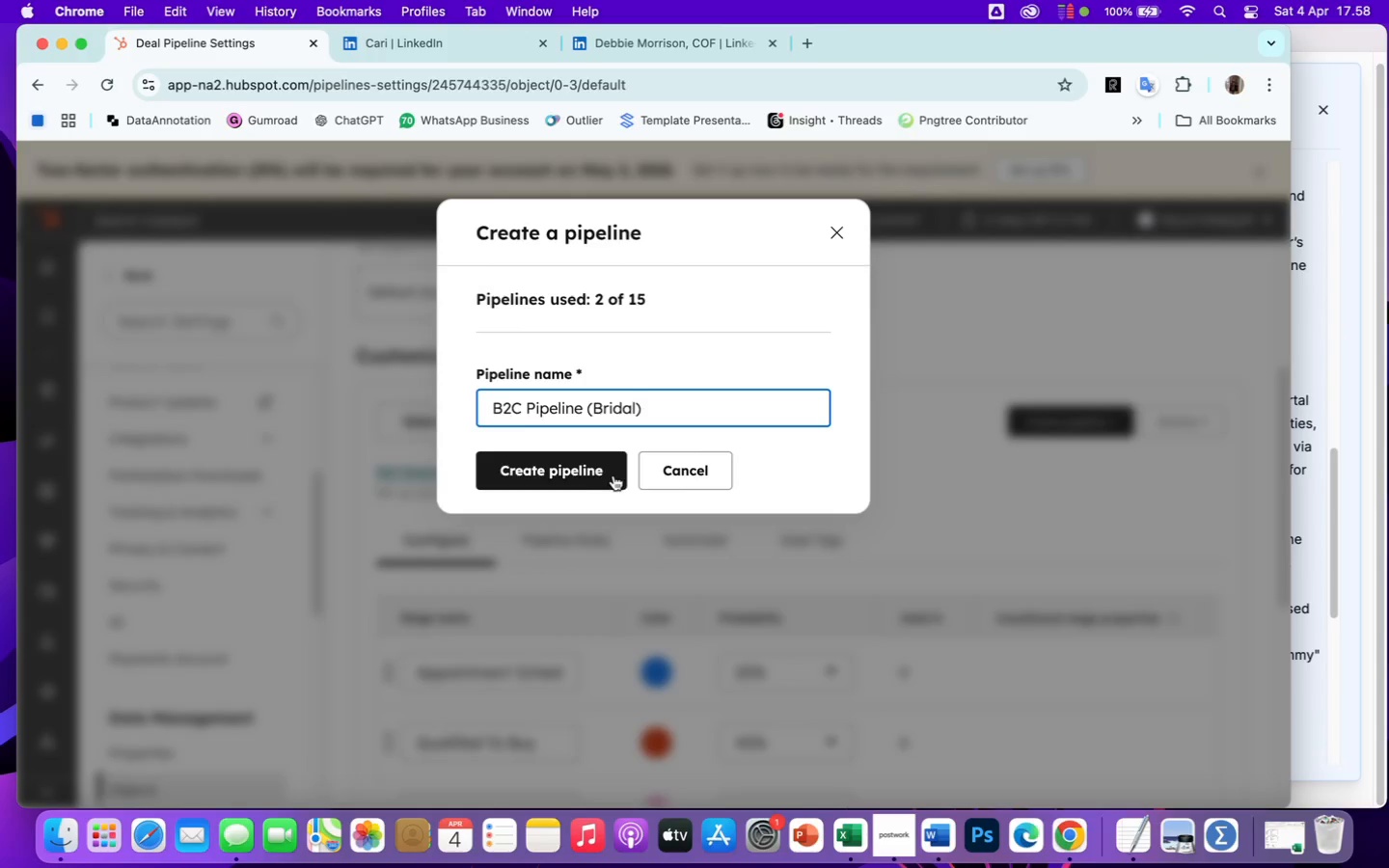 
left_click([587, 467])
 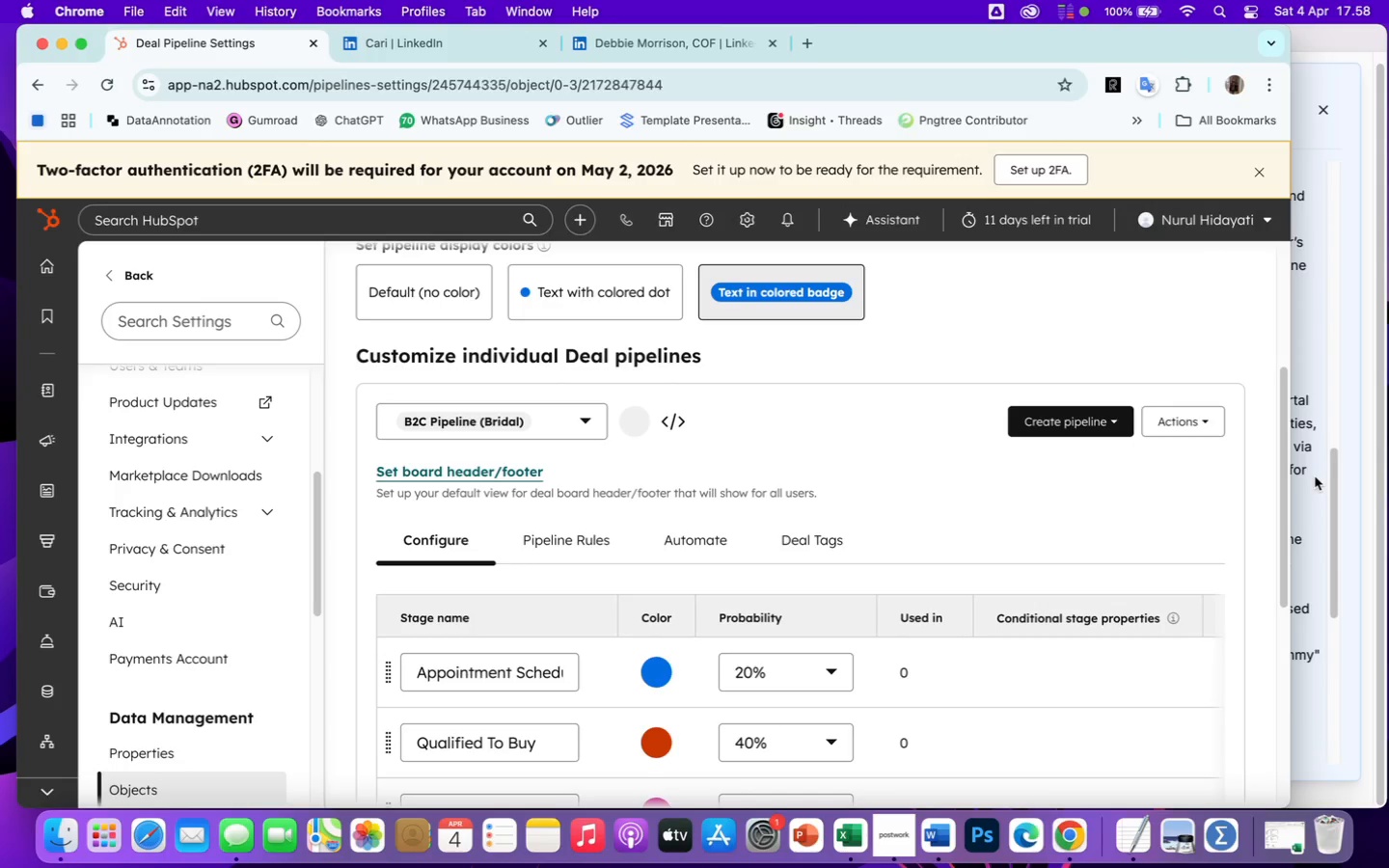 
wait(18.16)
 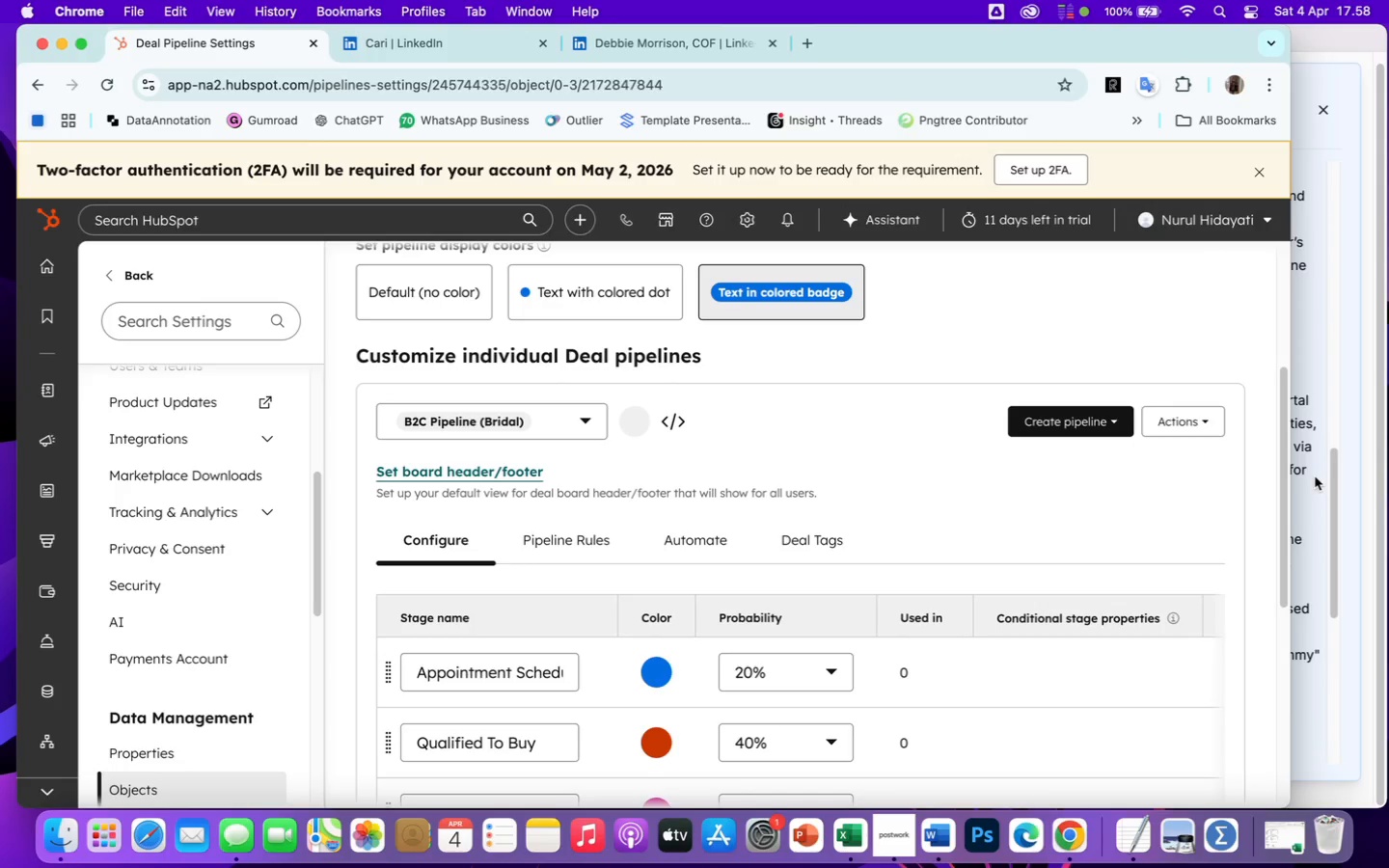 
left_click([1315, 476])